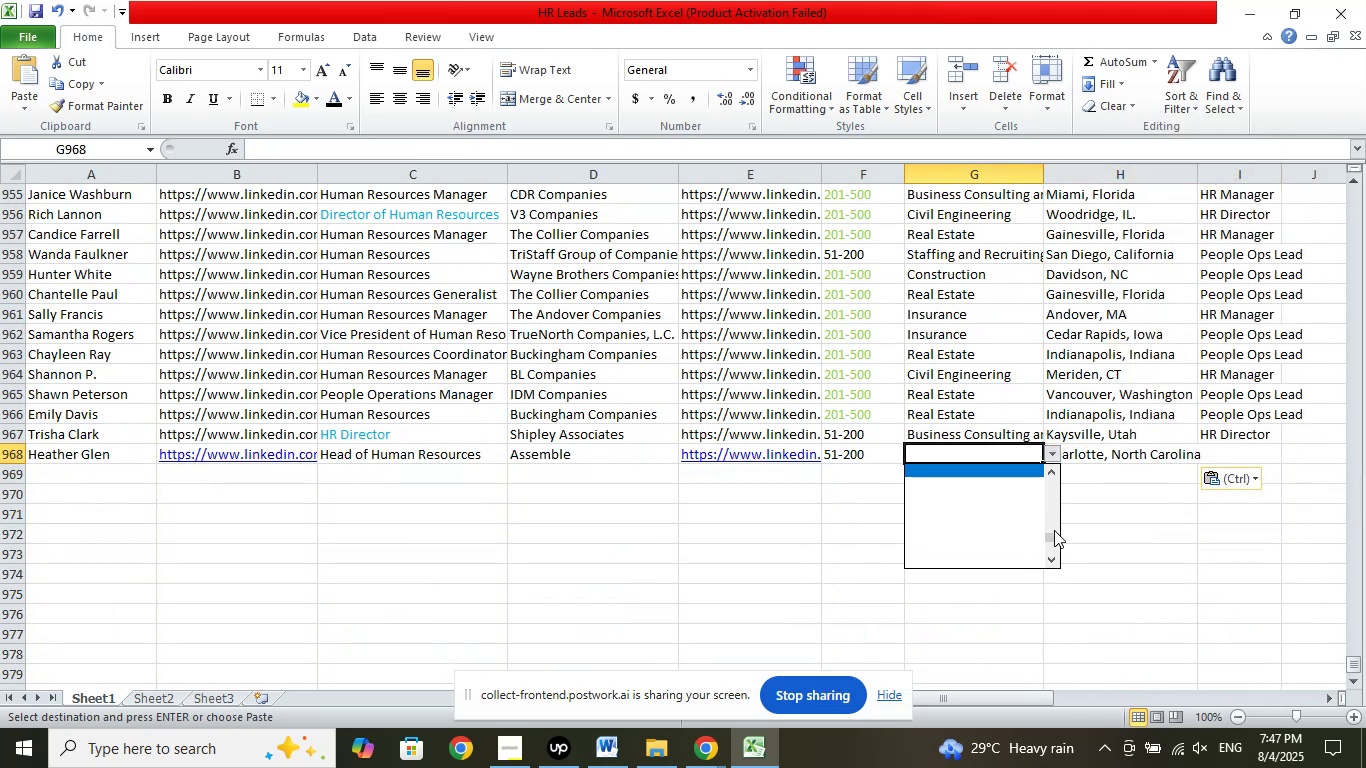 
left_click_drag(start_coordinate=[1052, 537], to_coordinate=[1044, 445])
 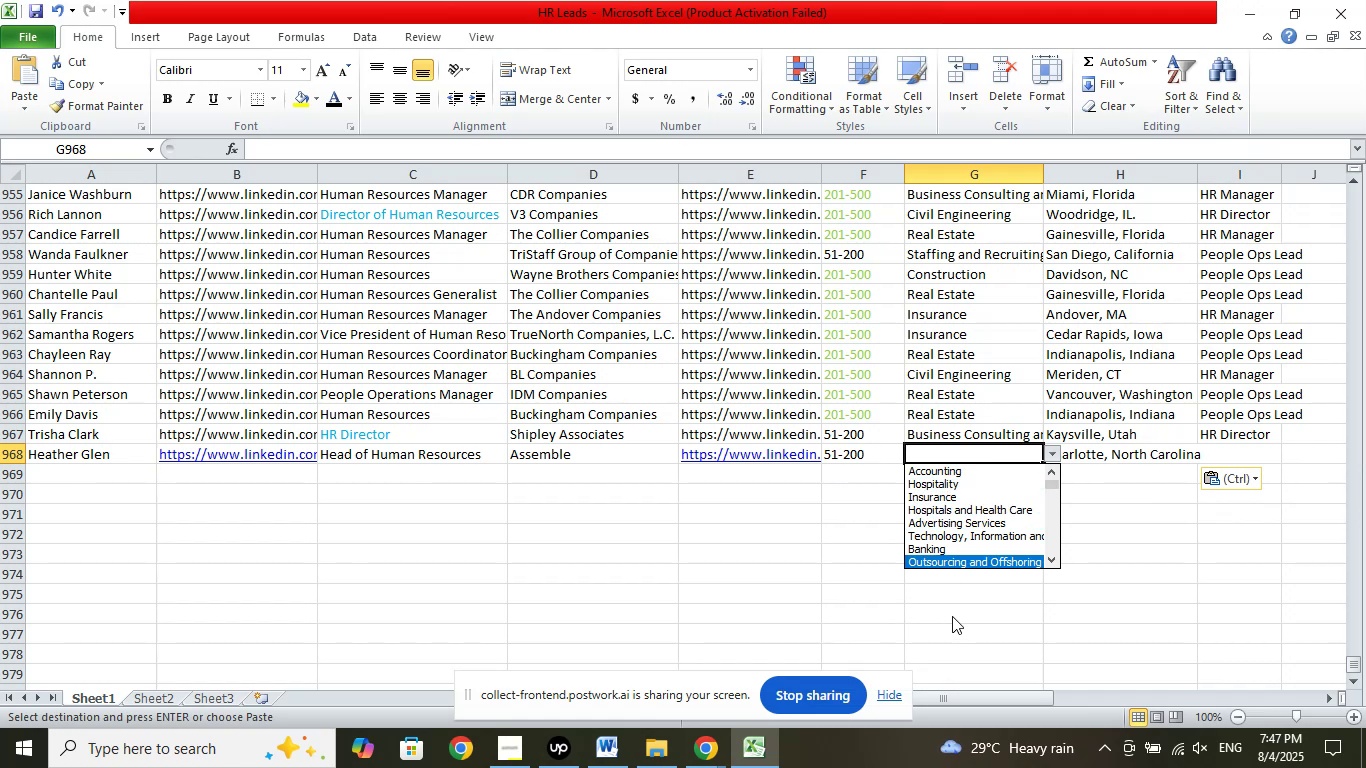 
key(ArrowDown)
 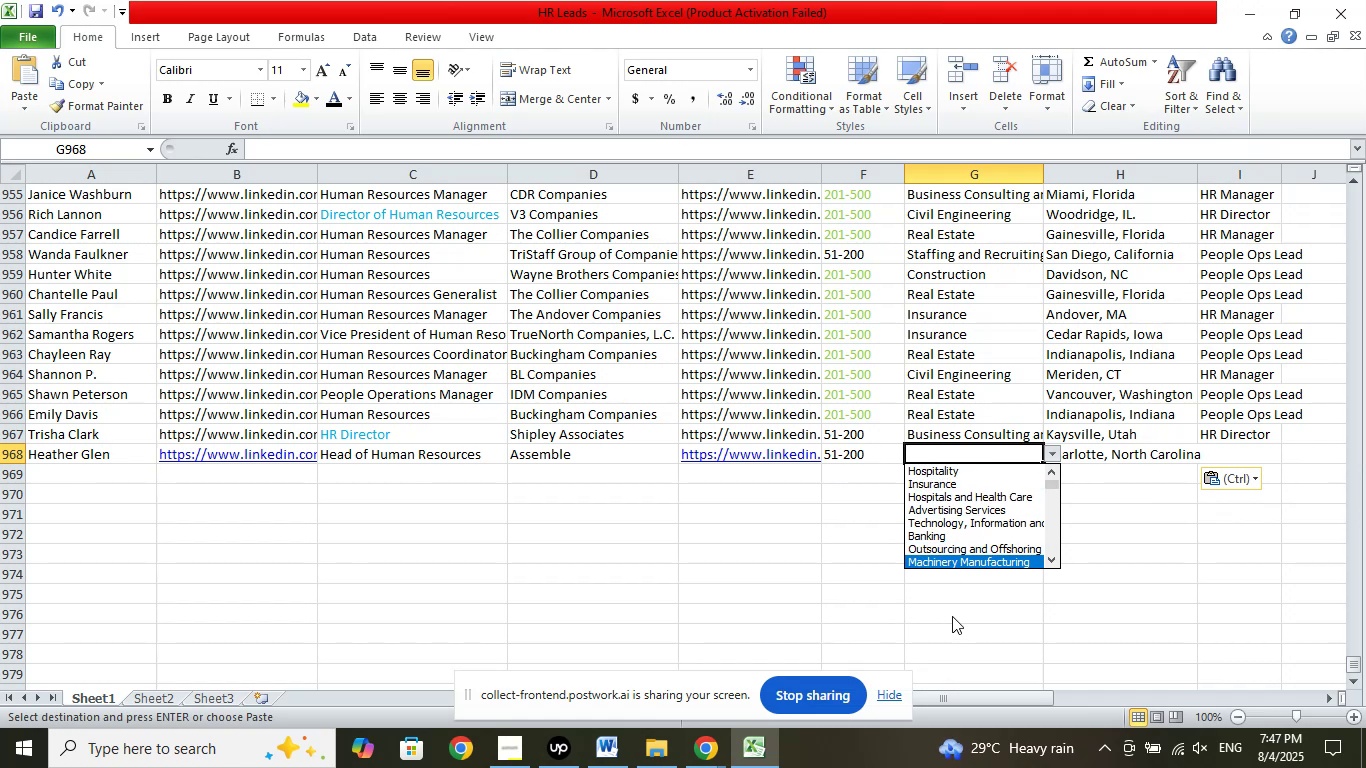 
key(ArrowDown)
 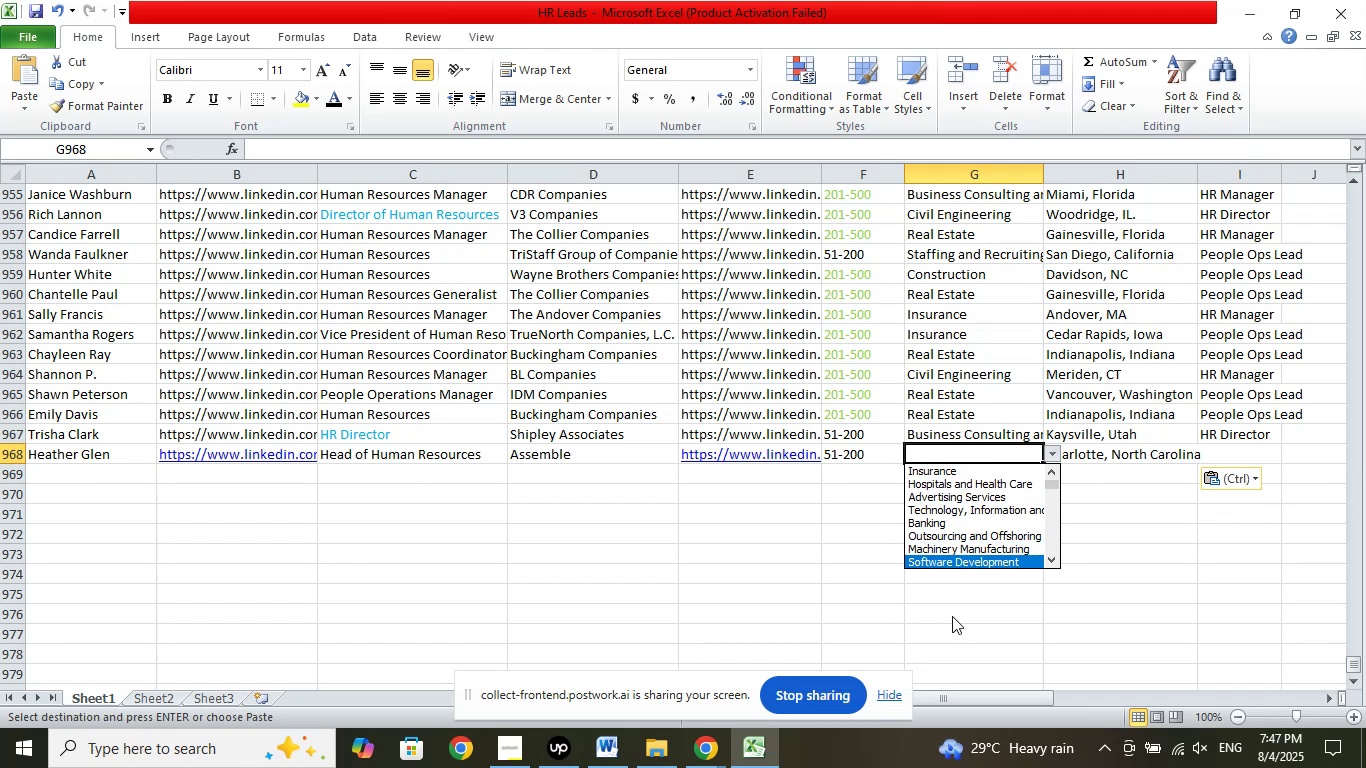 
key(ArrowDown)
 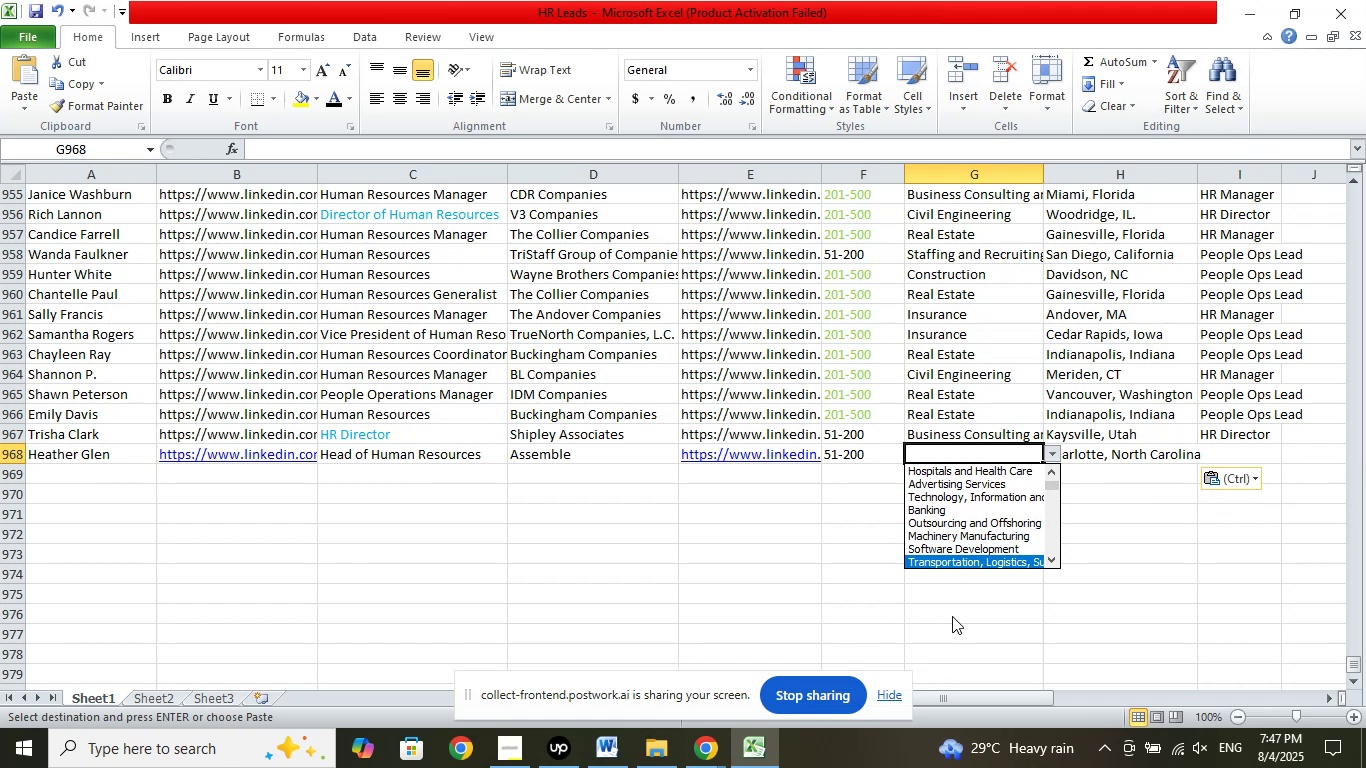 
key(ArrowDown)
 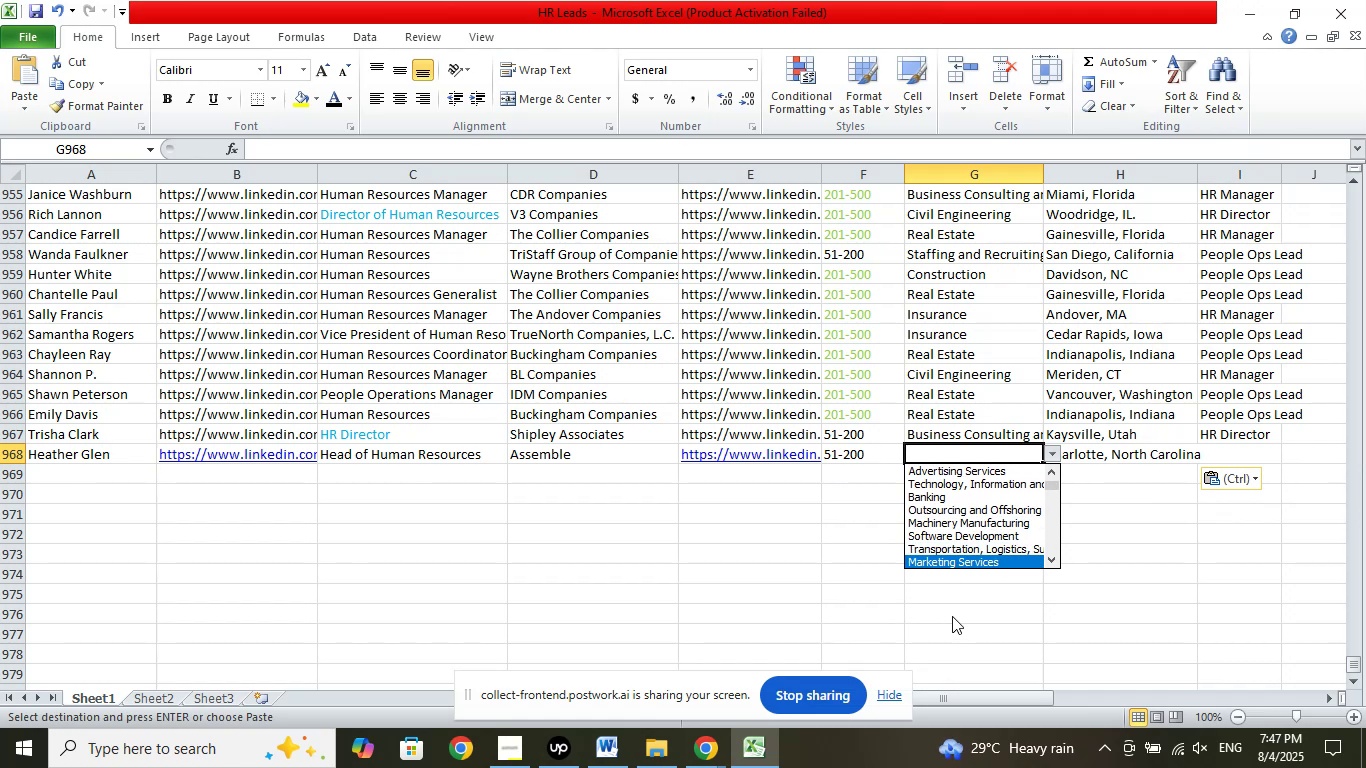 
key(ArrowDown)
 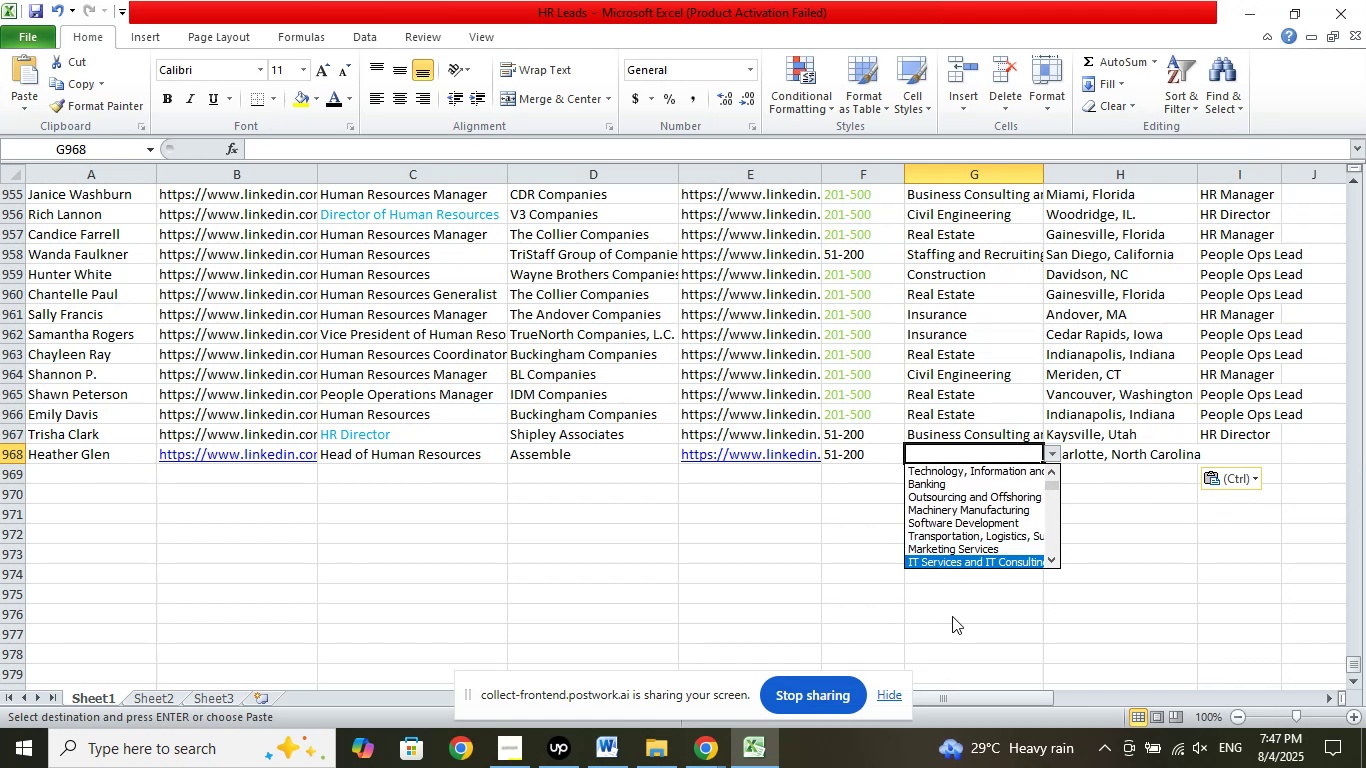 
key(ArrowDown)
 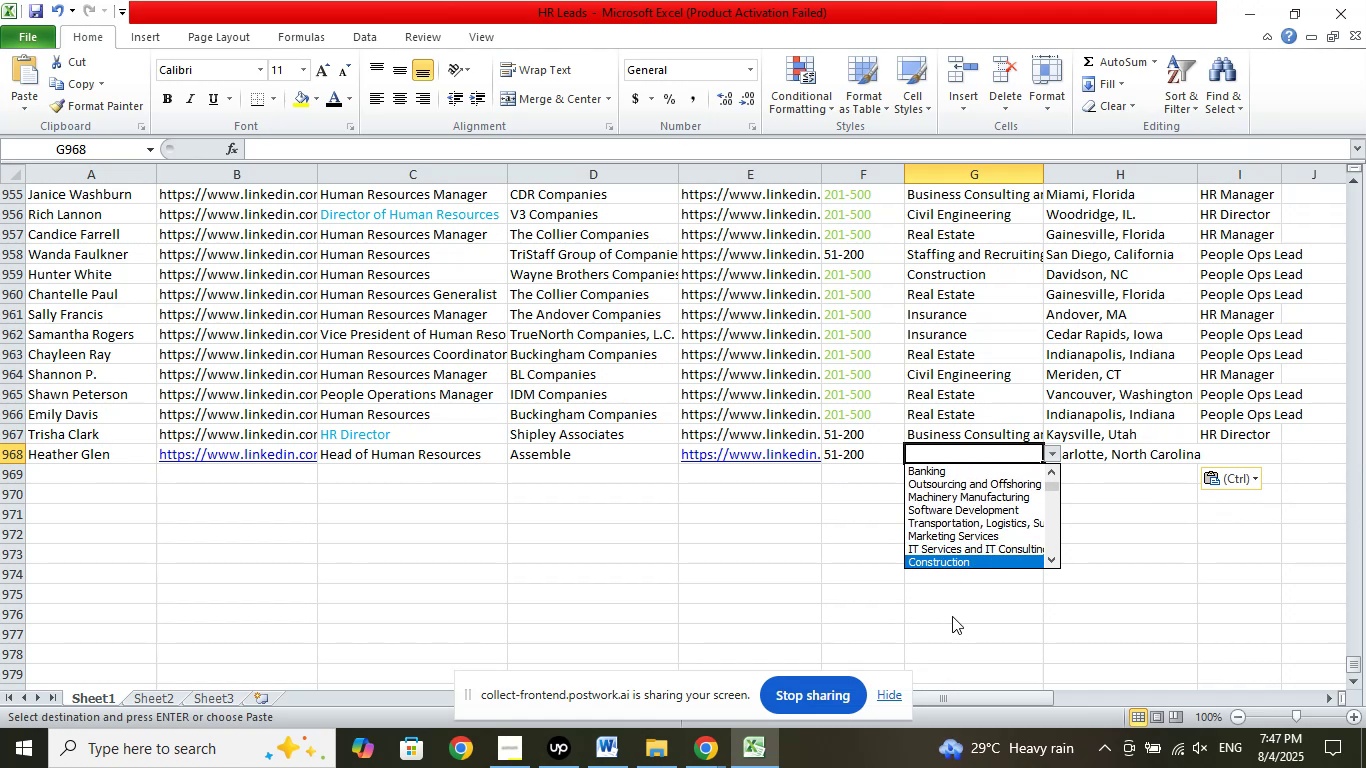 
key(ArrowDown)
 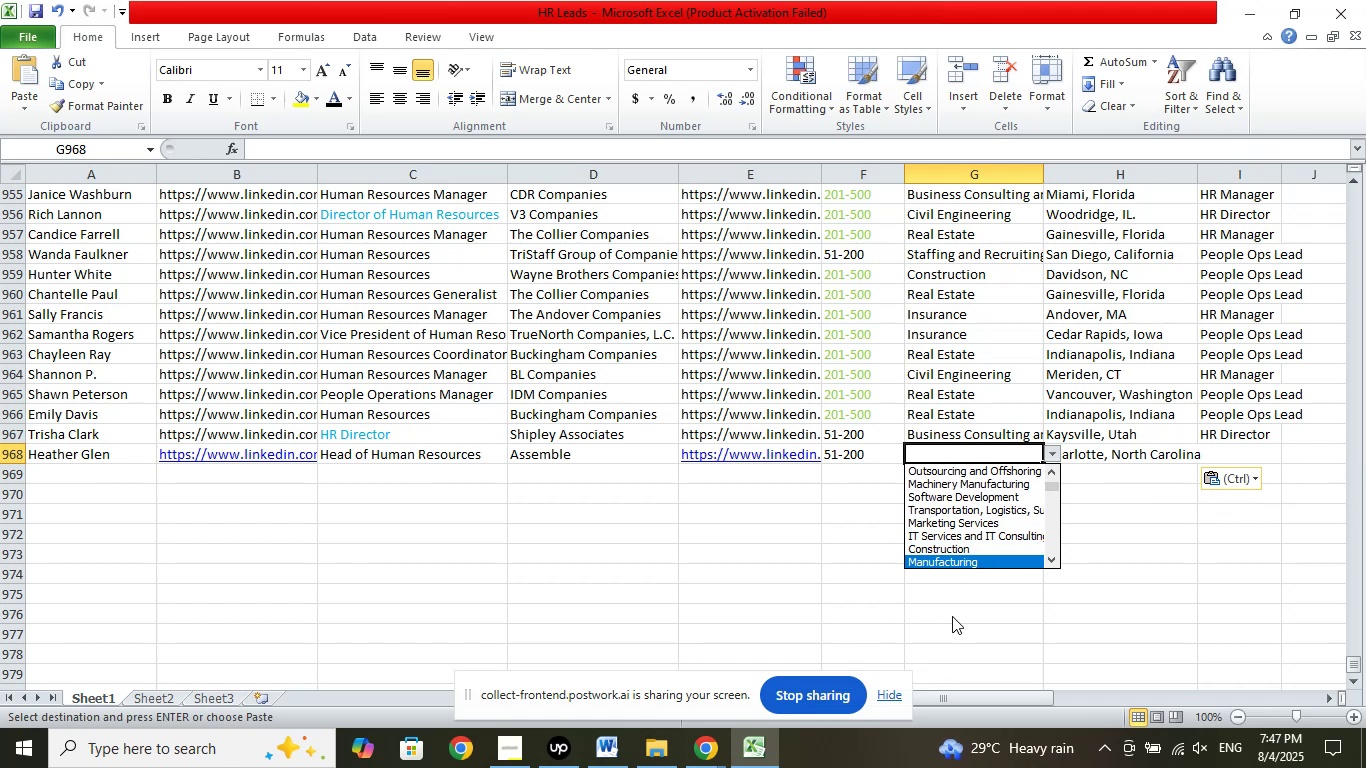 
key(ArrowDown)
 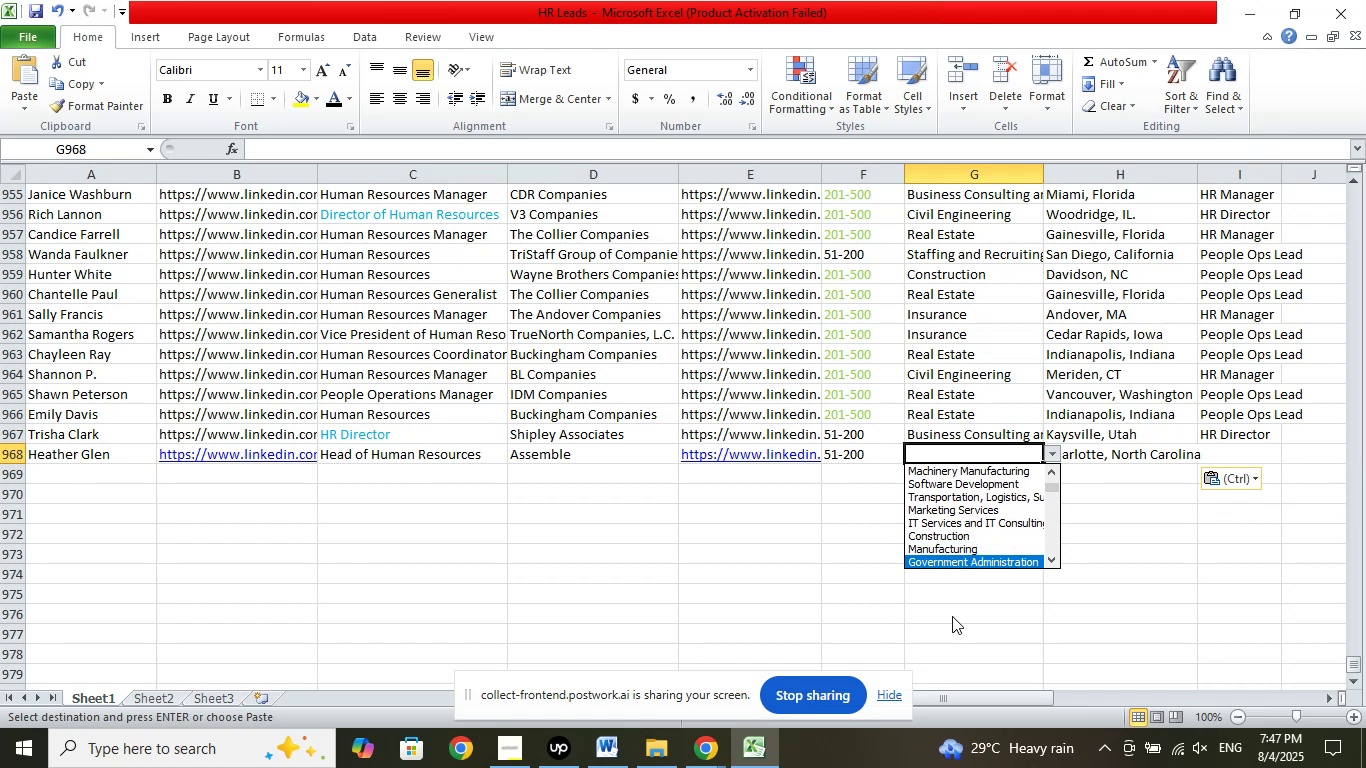 
key(ArrowDown)
 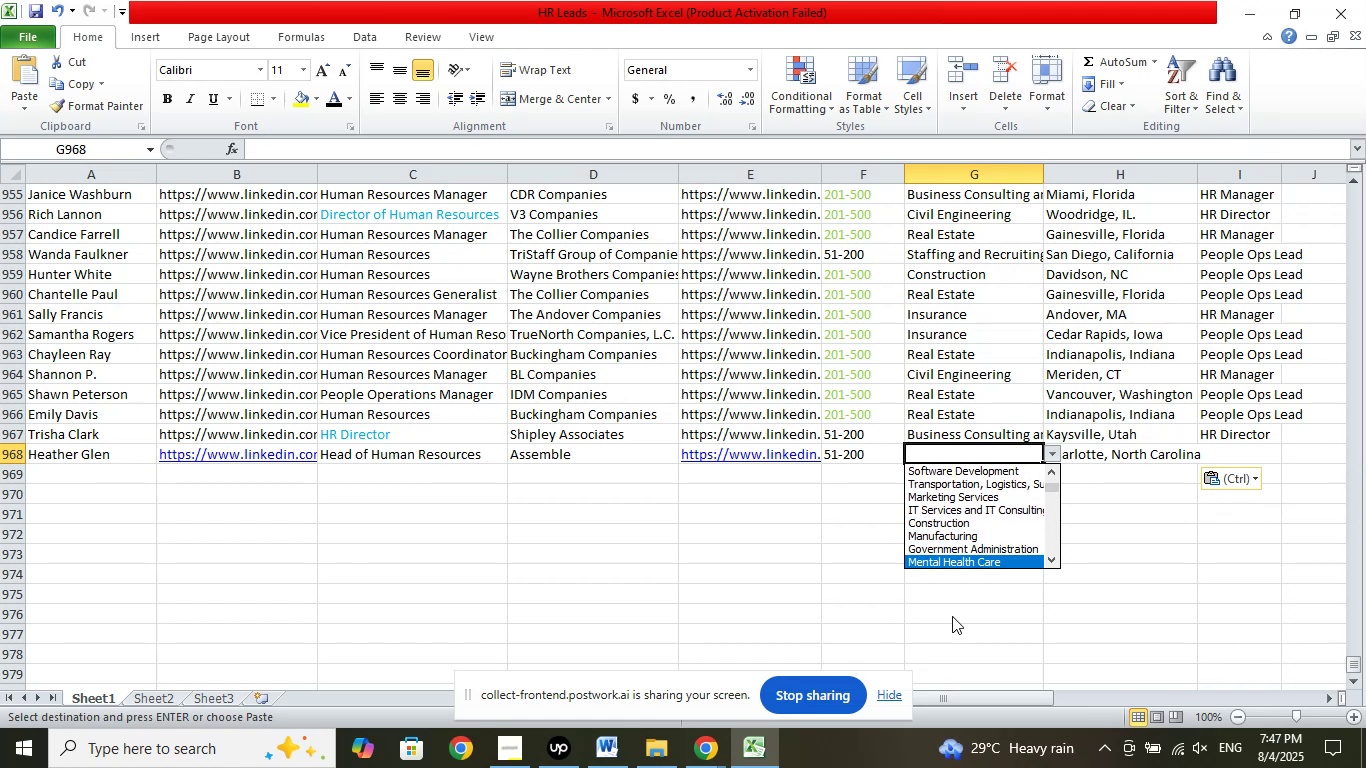 
key(ArrowDown)
 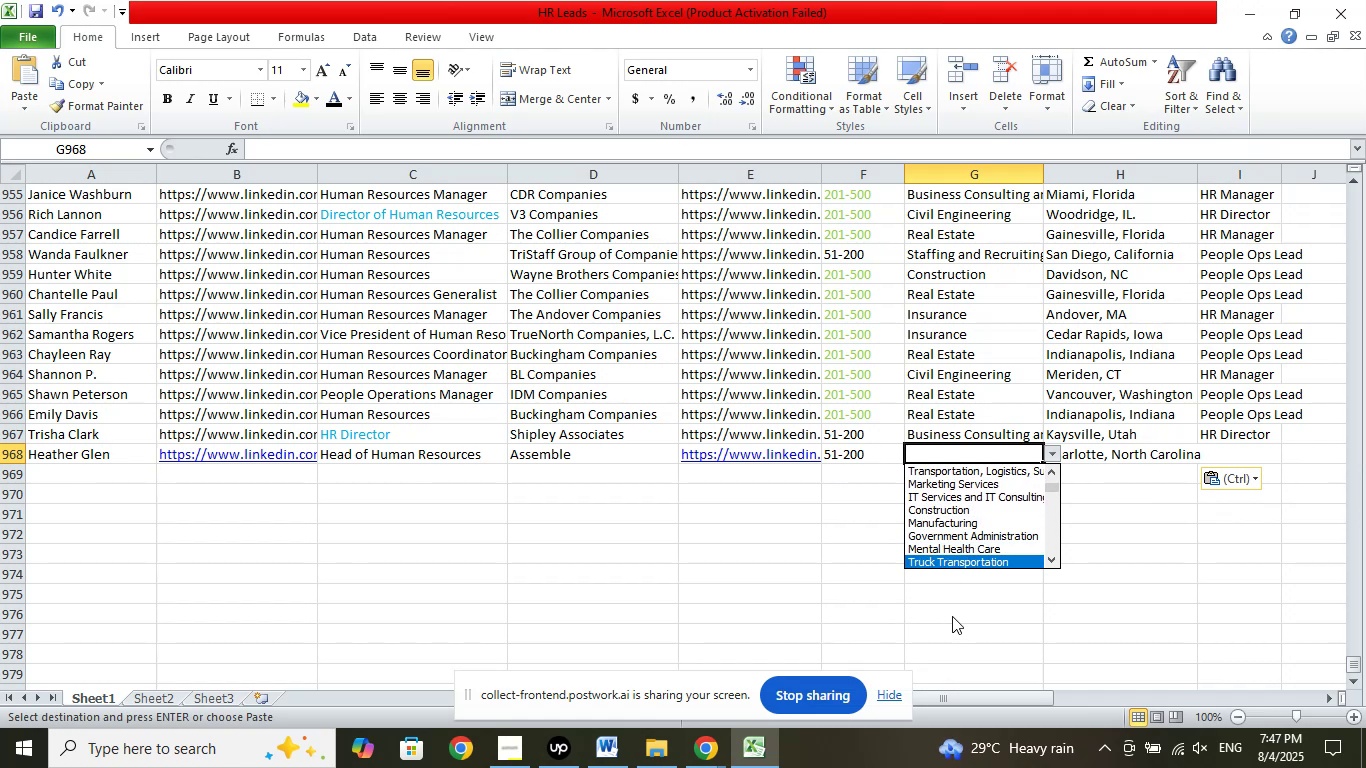 
key(ArrowDown)
 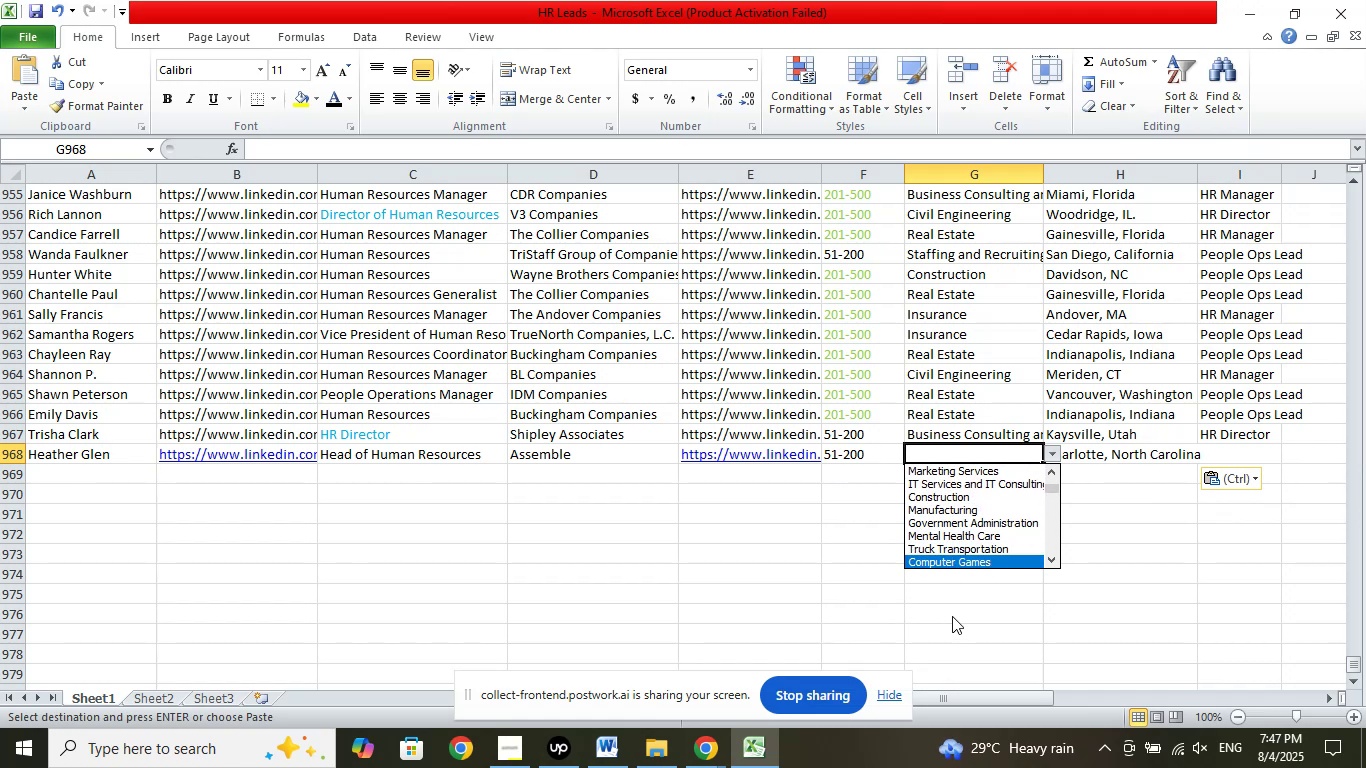 
key(ArrowDown)
 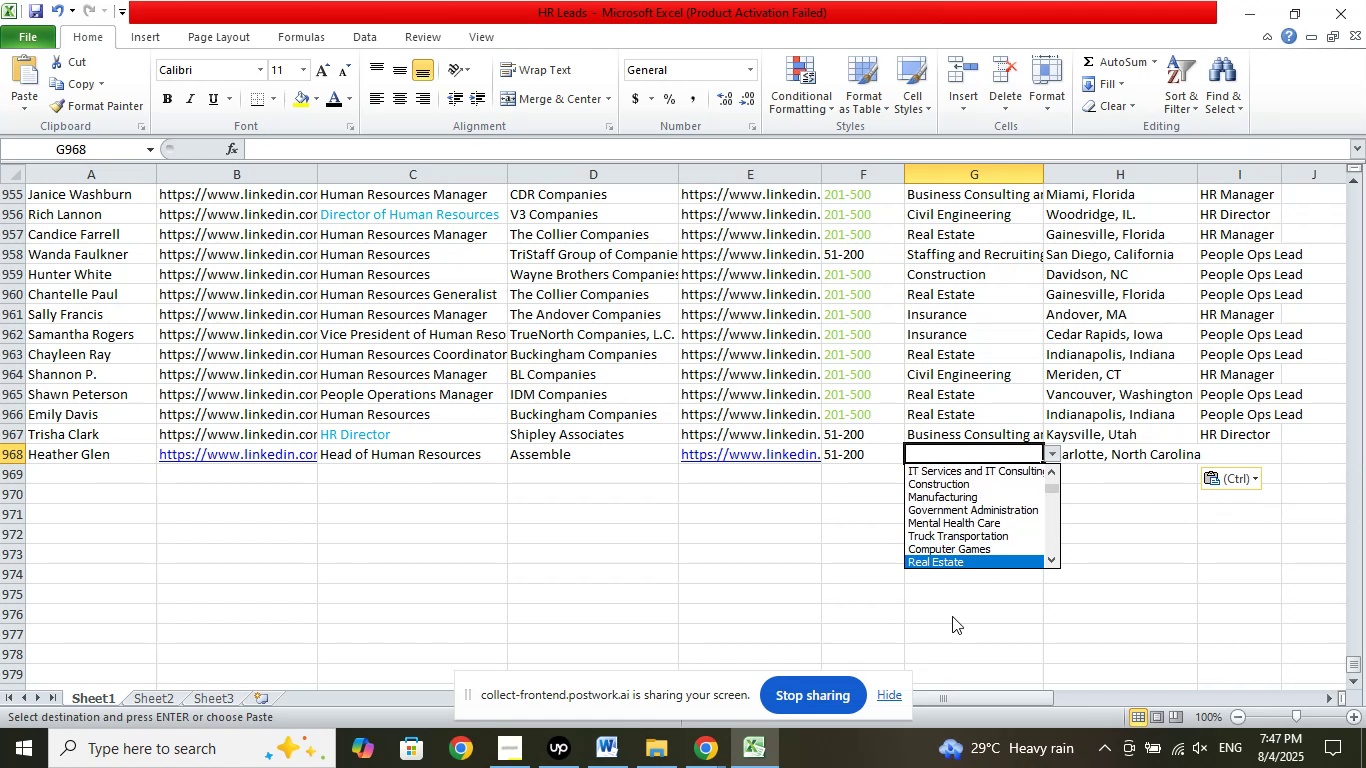 
key(ArrowDown)
 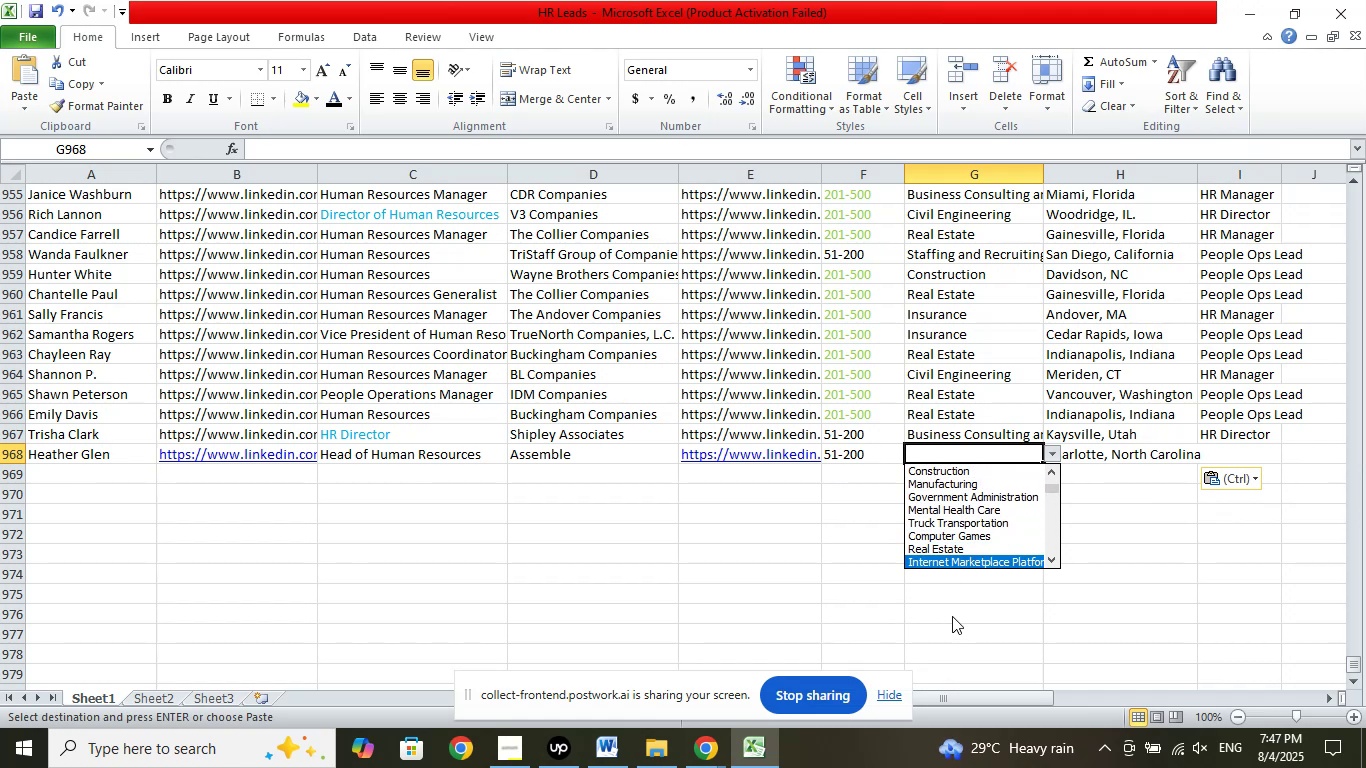 
key(ArrowDown)
 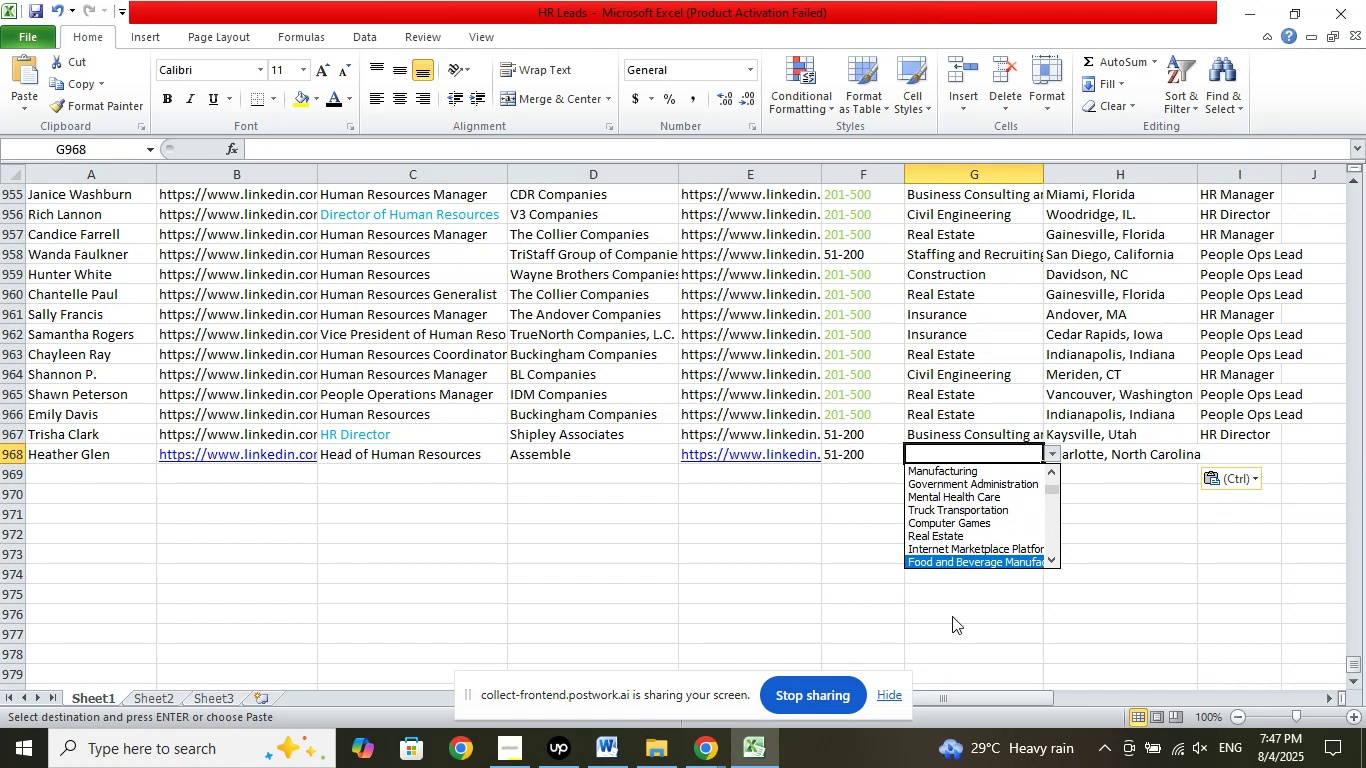 
key(ArrowDown)
 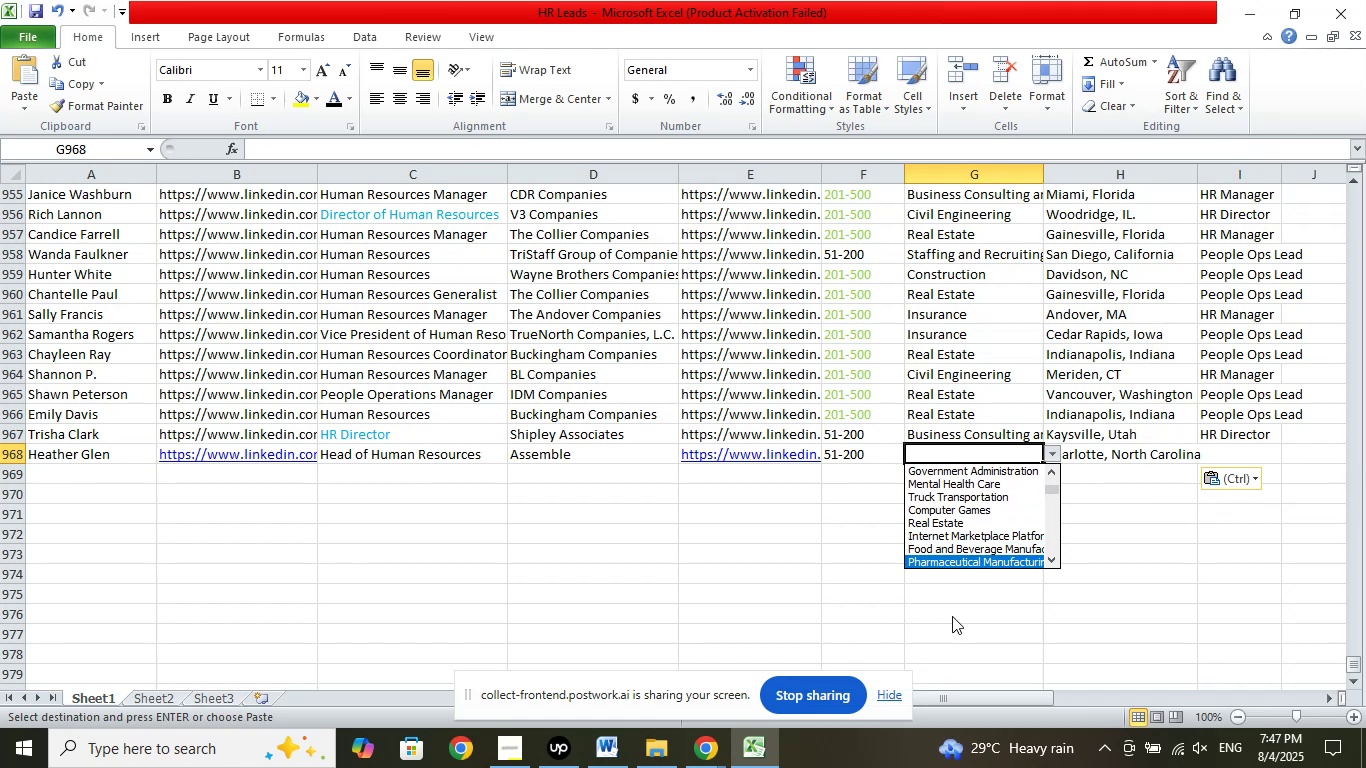 
key(ArrowDown)
 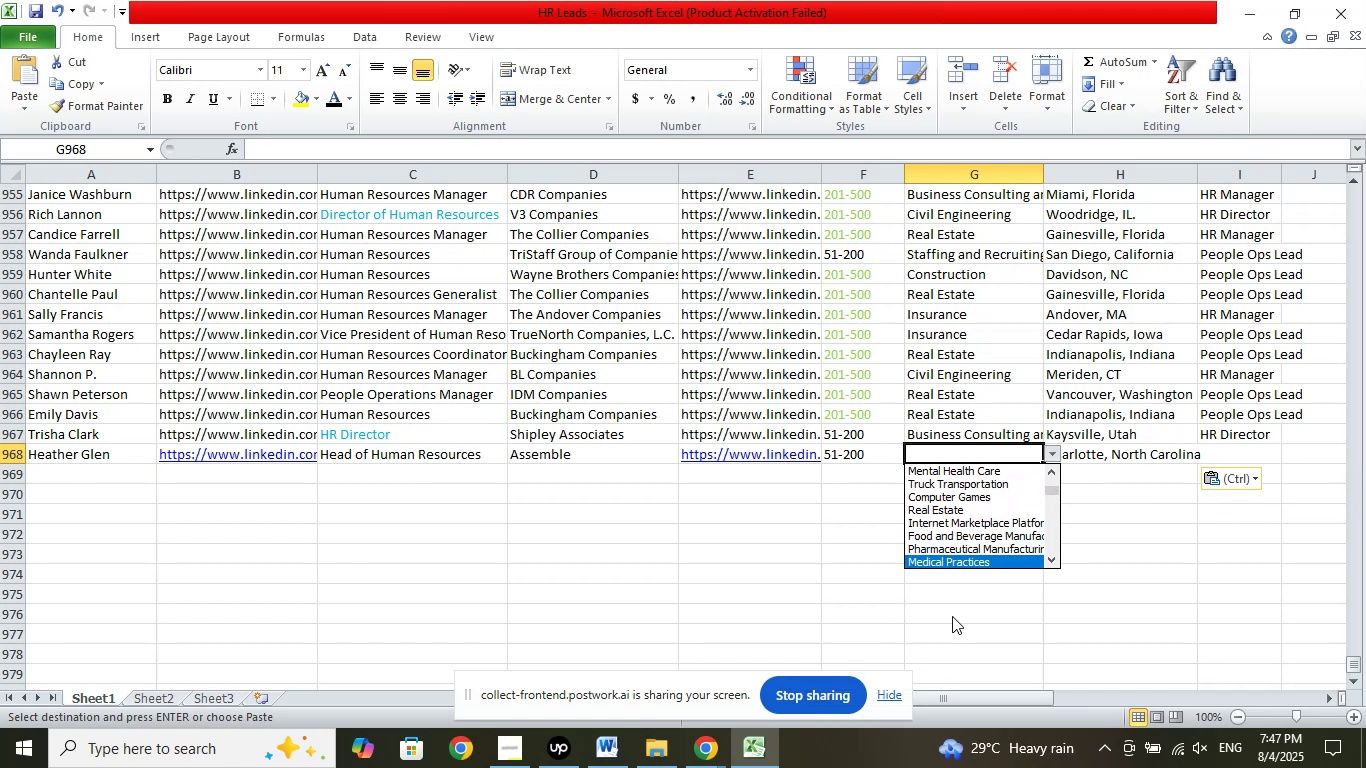 
key(ArrowDown)
 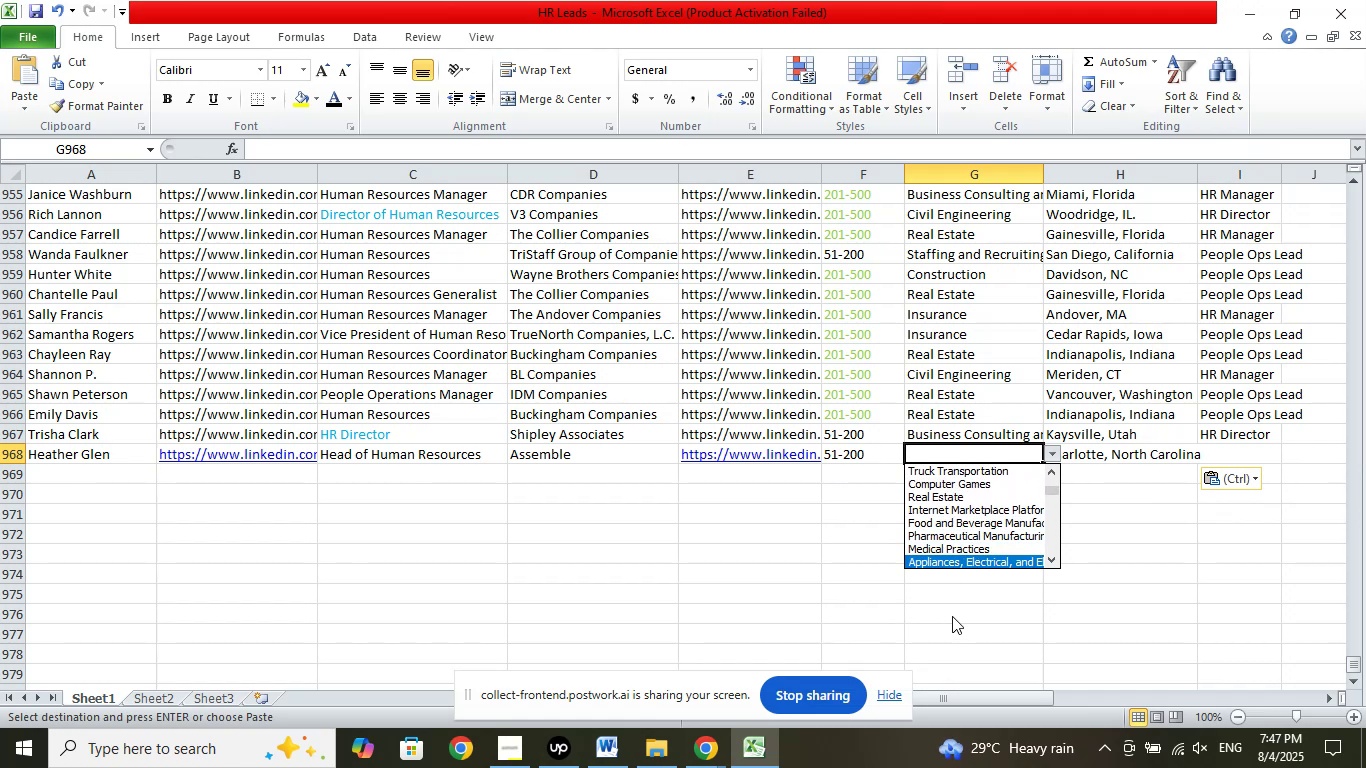 
key(ArrowDown)
 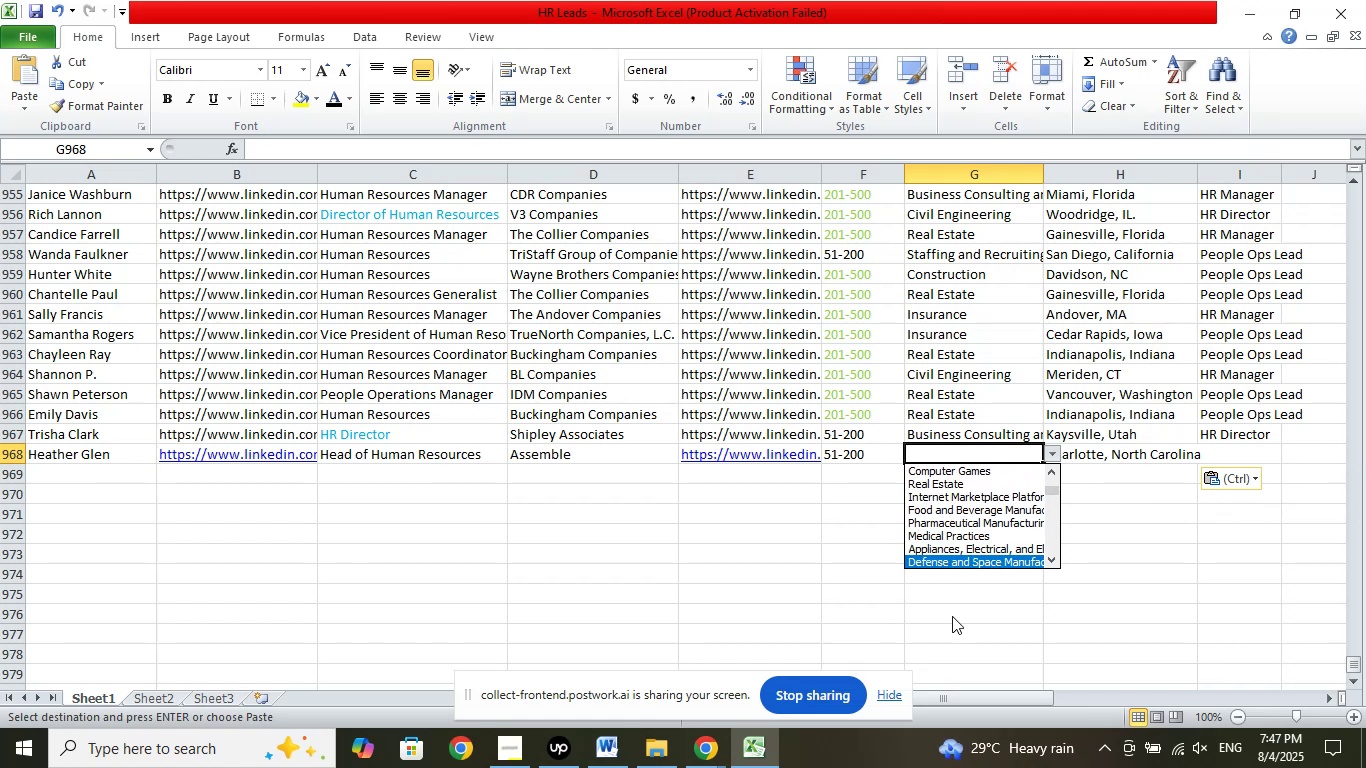 
key(ArrowDown)
 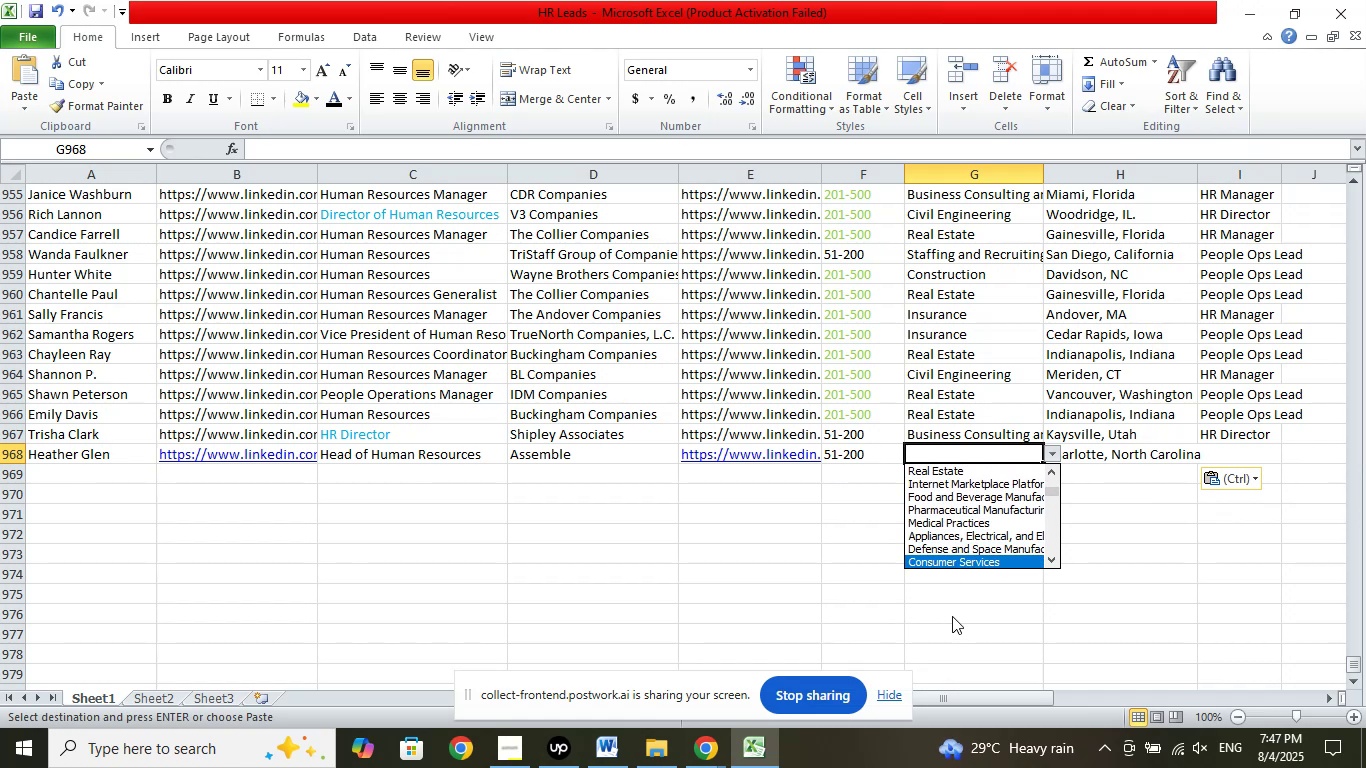 
key(ArrowDown)
 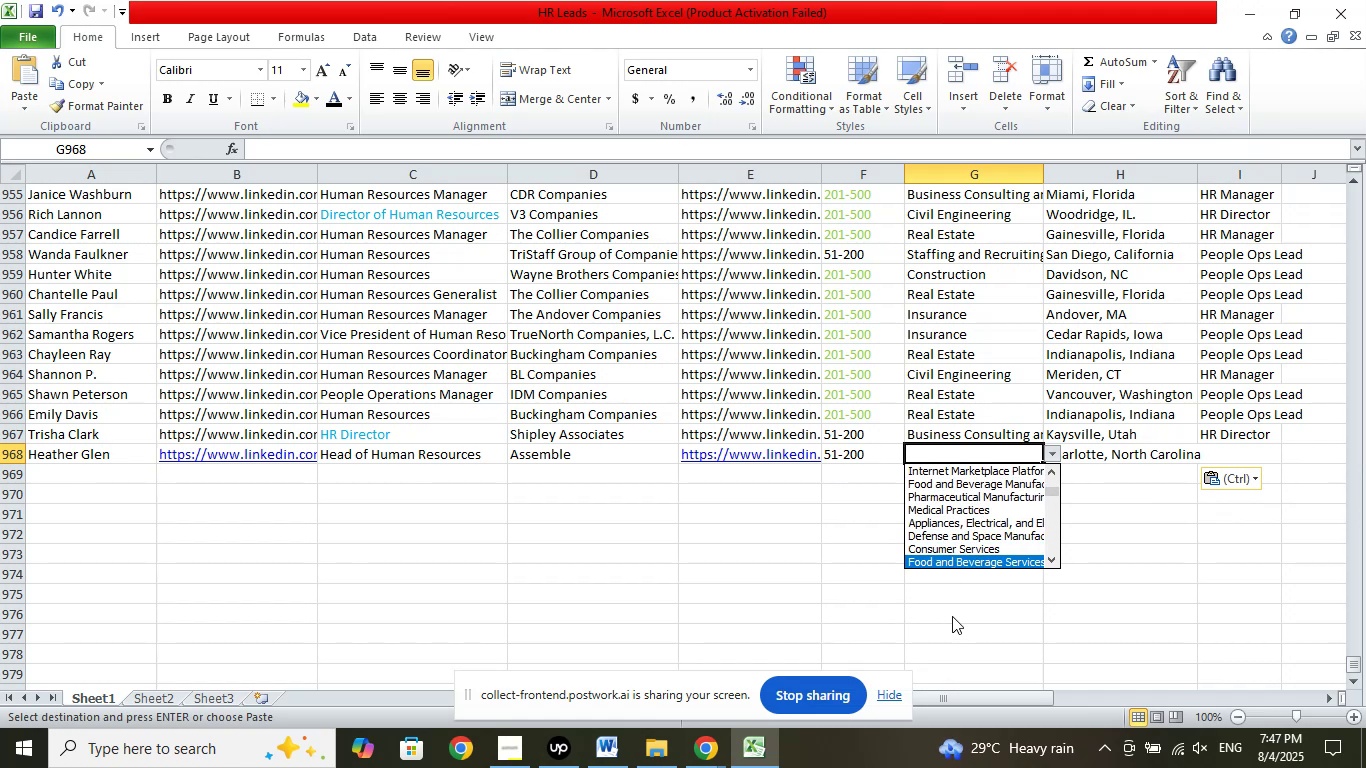 
key(ArrowDown)
 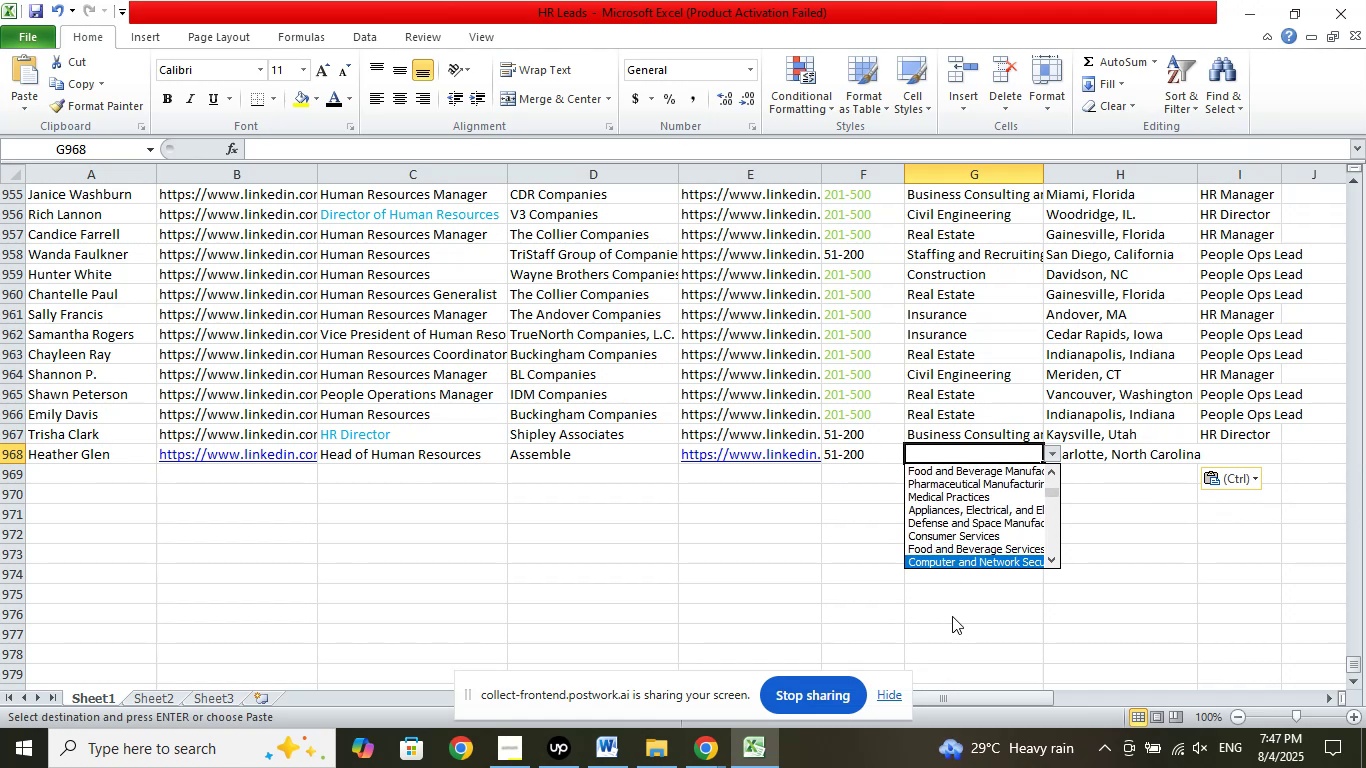 
key(ArrowDown)
 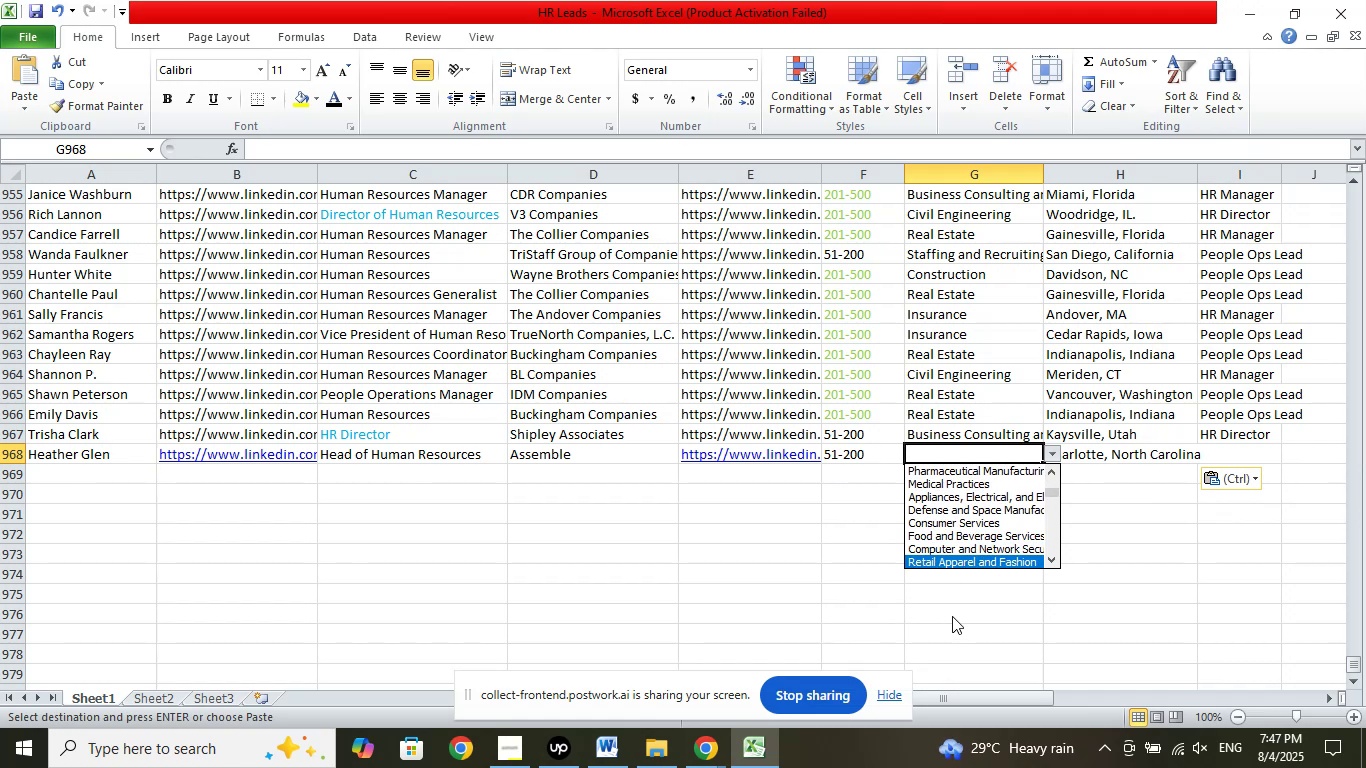 
key(ArrowDown)
 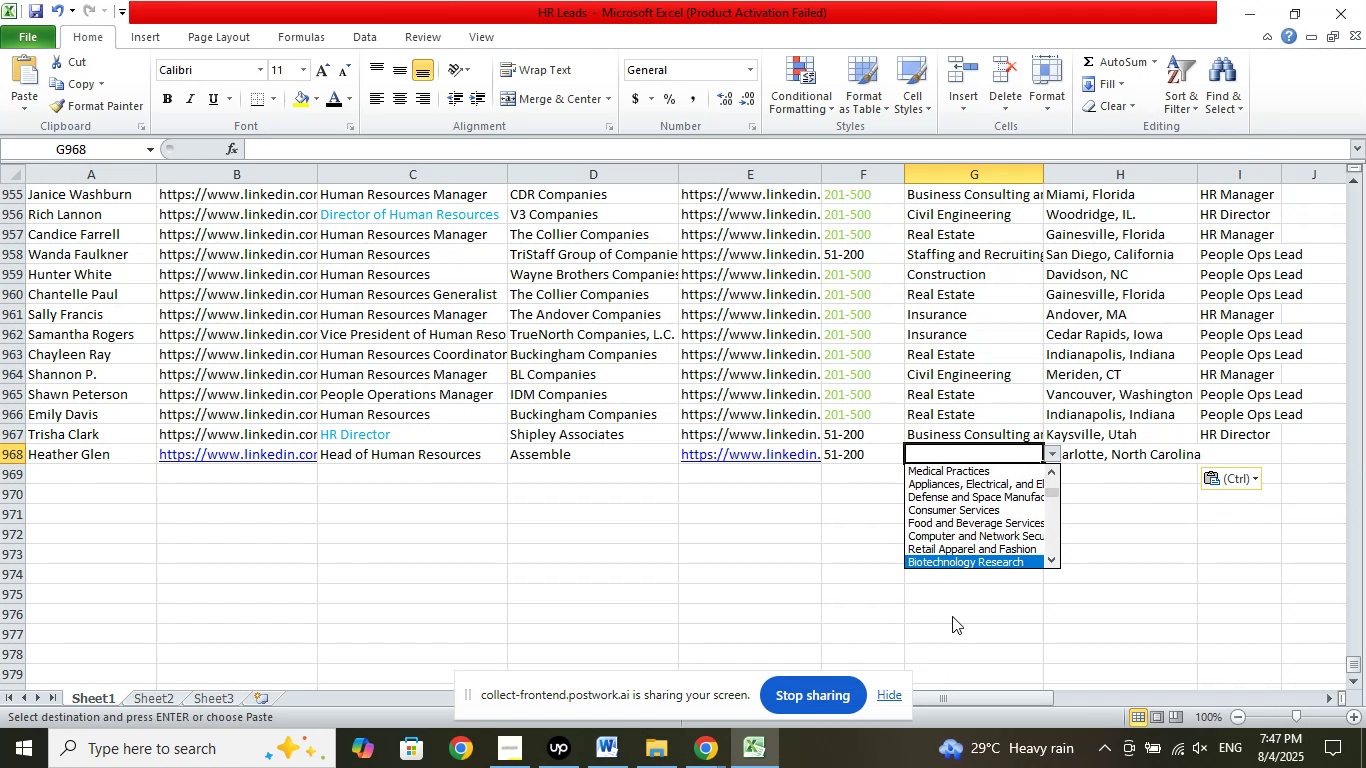 
key(ArrowDown)
 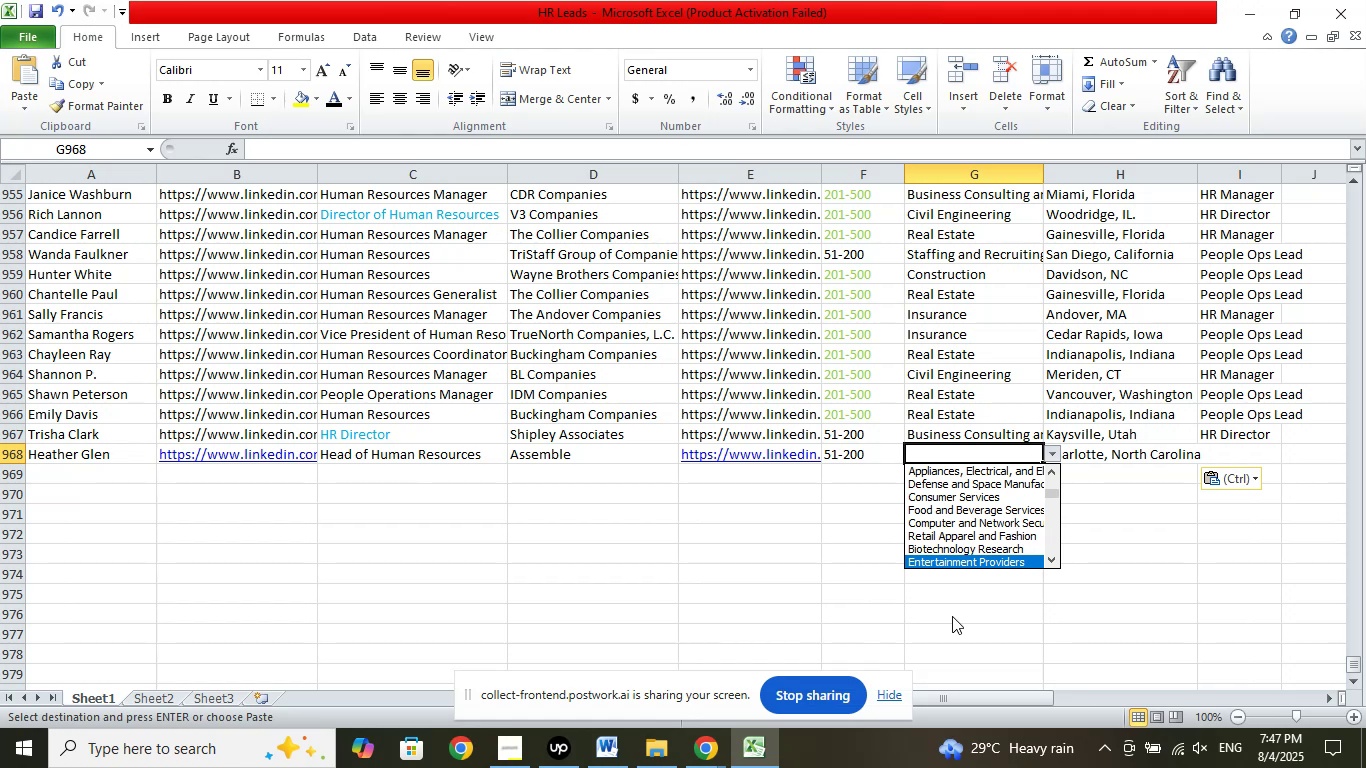 
key(ArrowDown)
 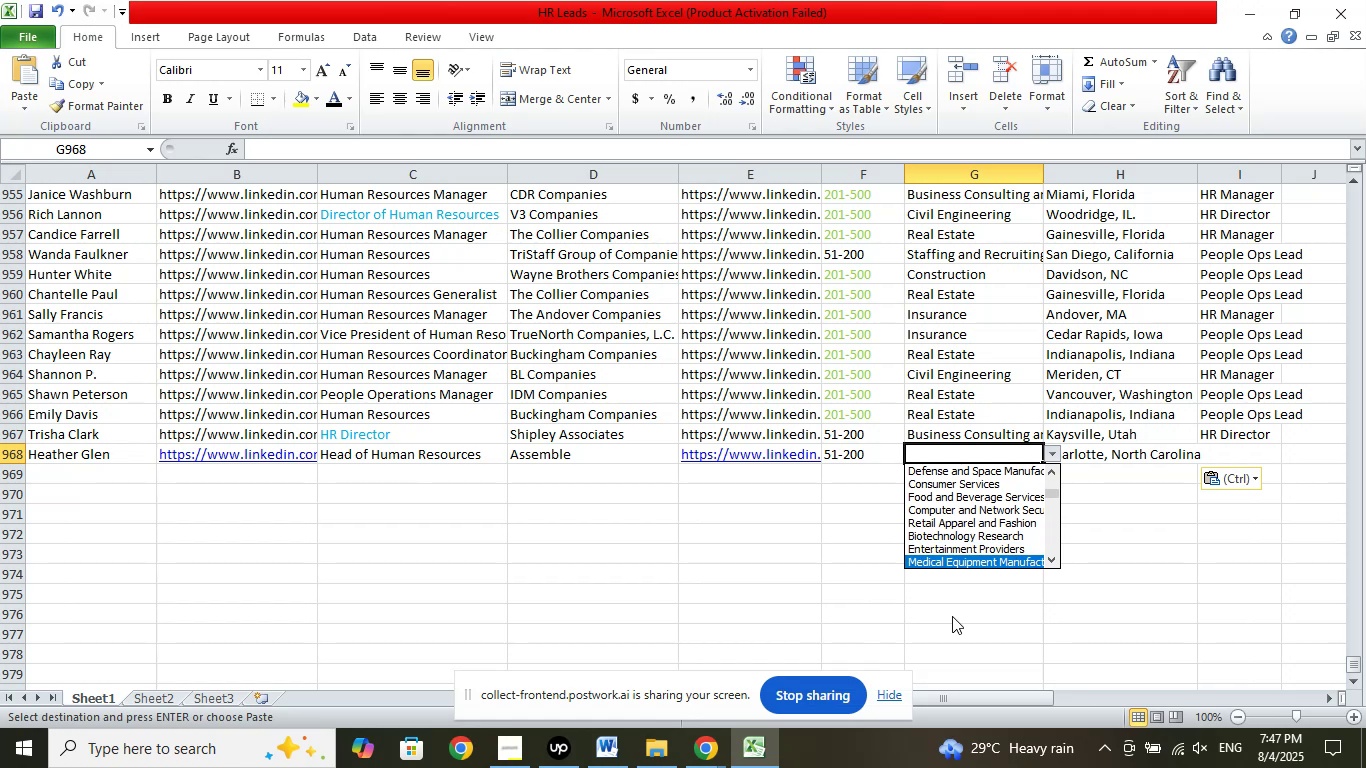 
key(ArrowDown)
 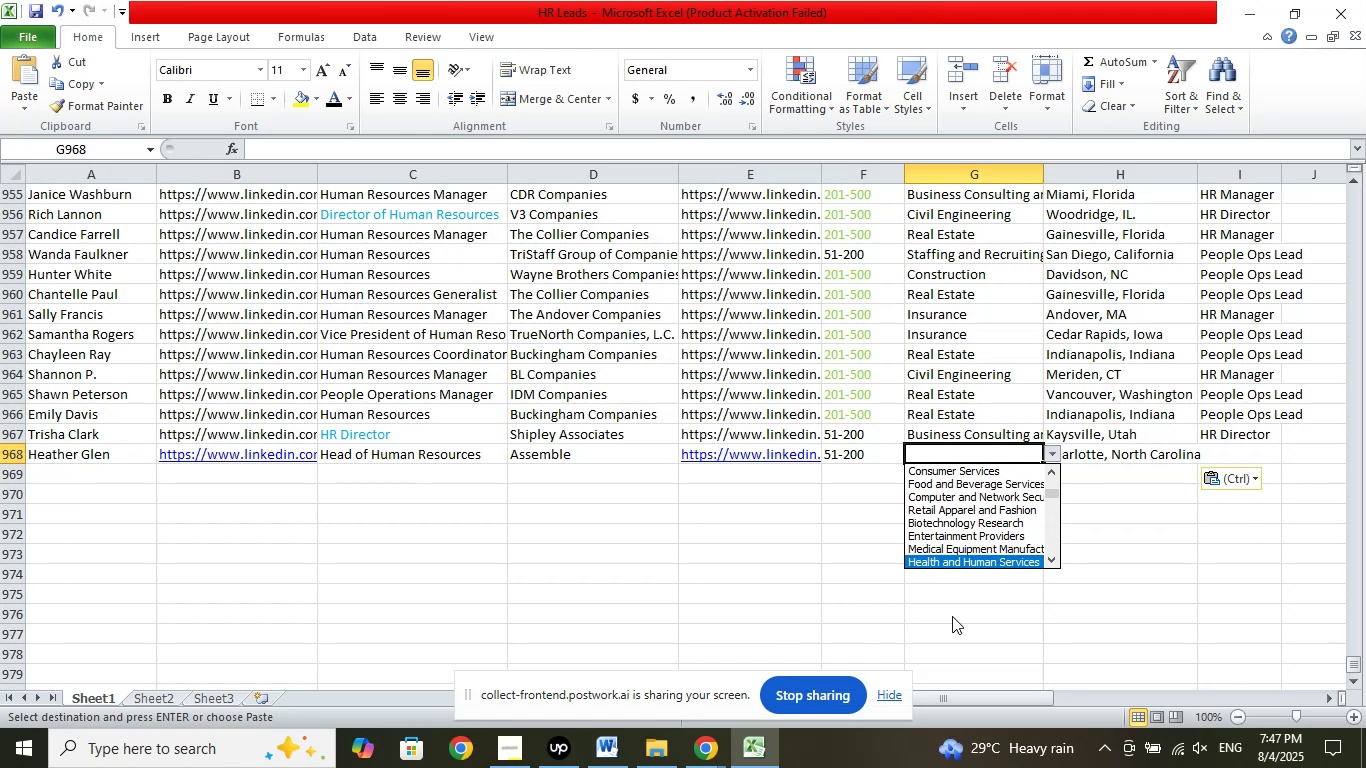 
key(ArrowDown)
 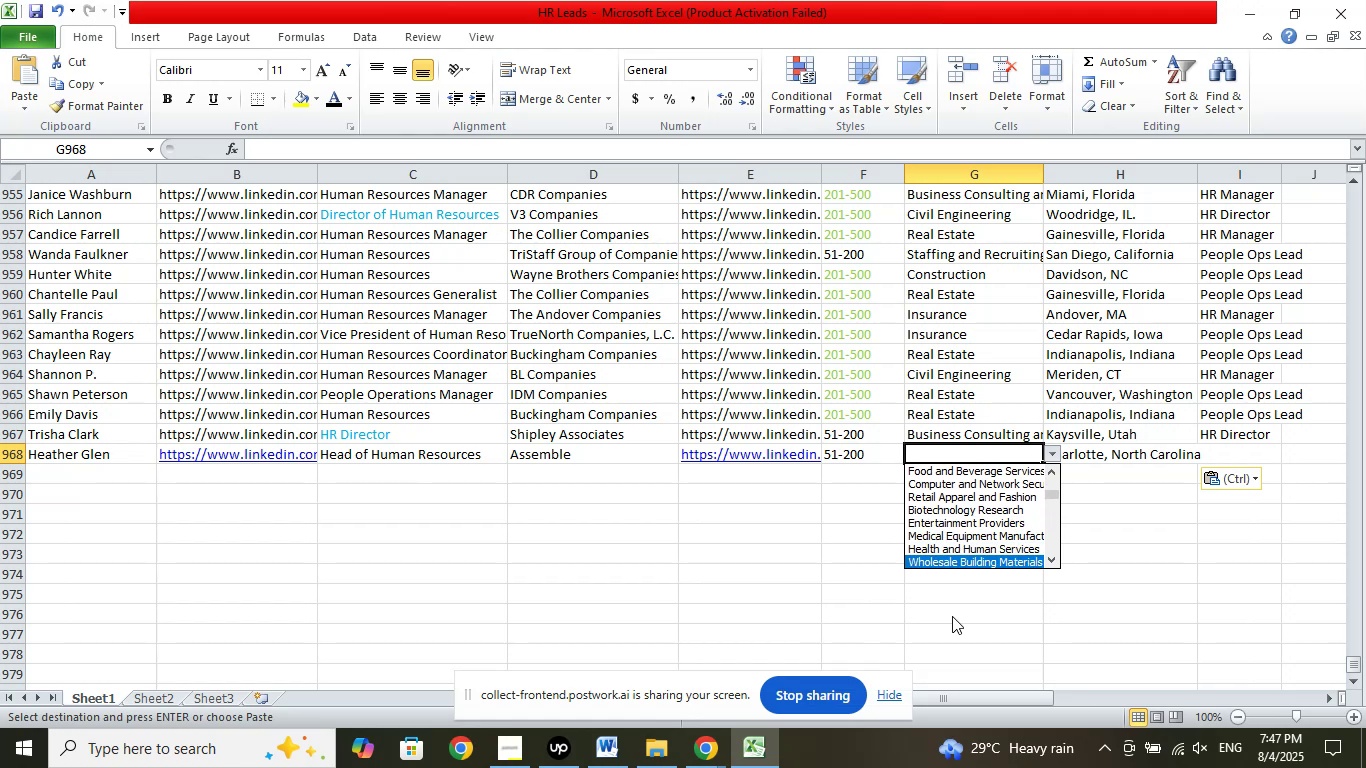 
key(ArrowDown)
 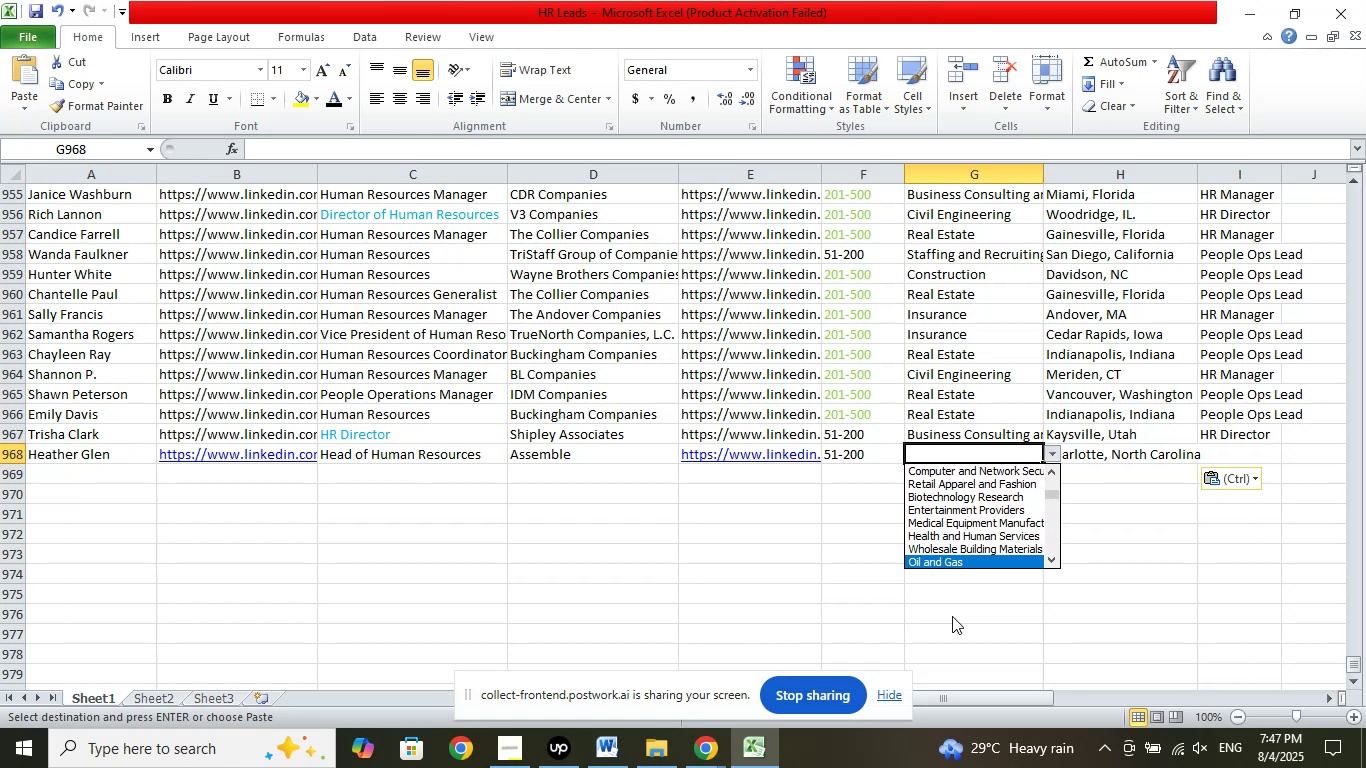 
key(ArrowDown)
 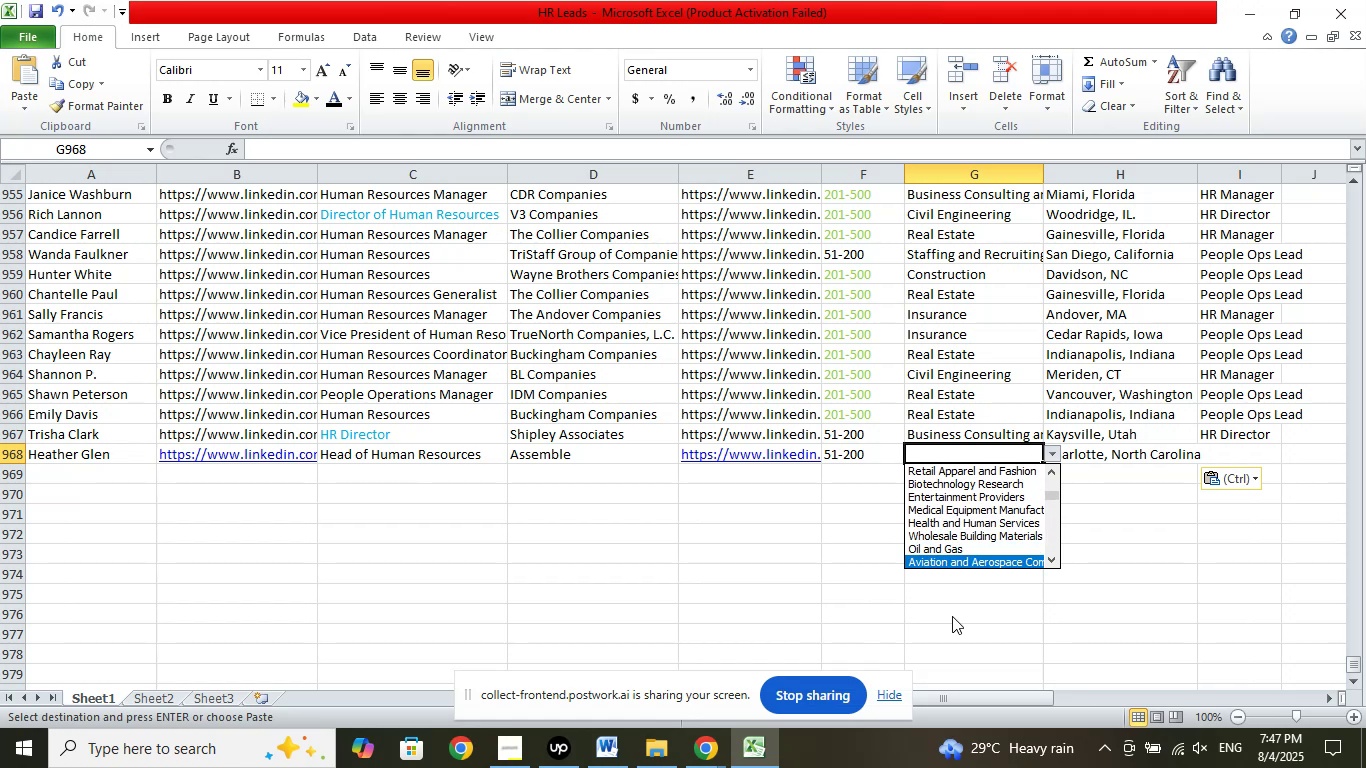 
key(ArrowDown)
 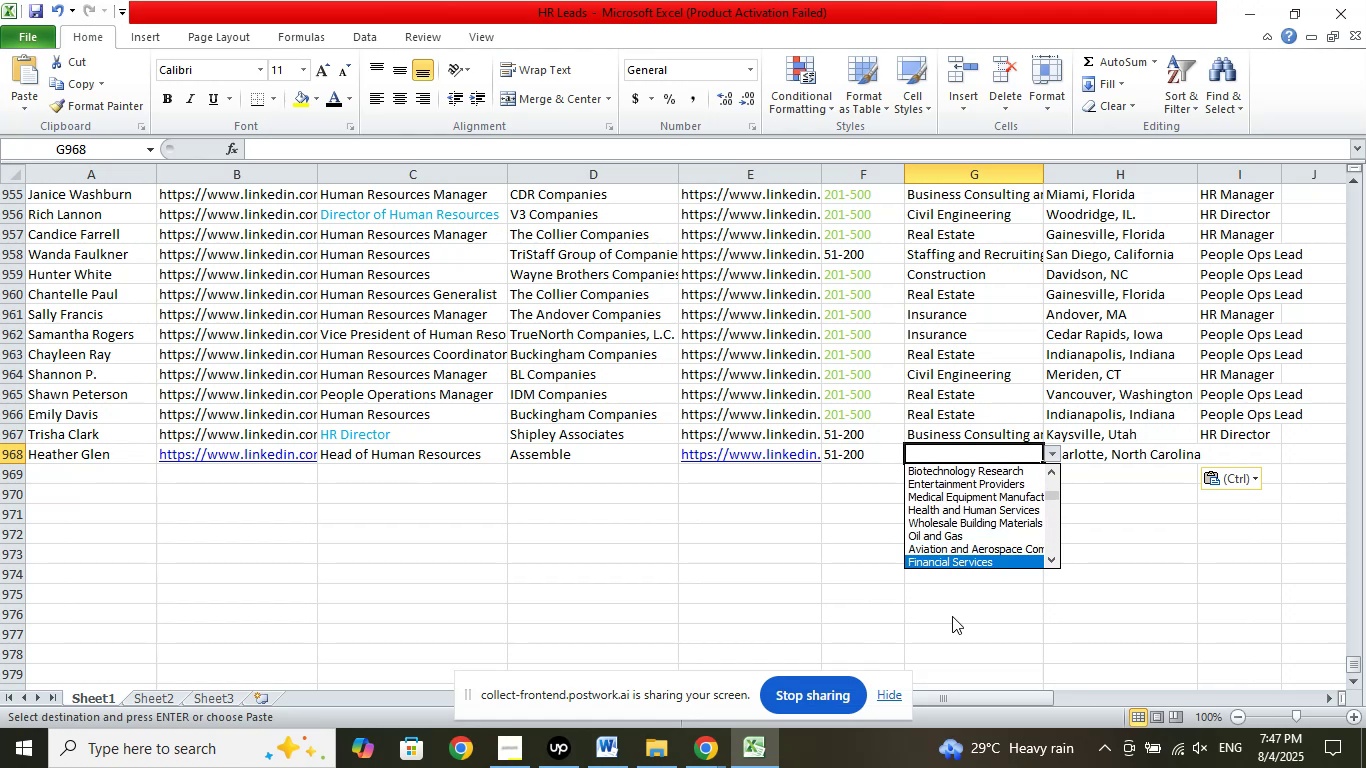 
key(ArrowDown)
 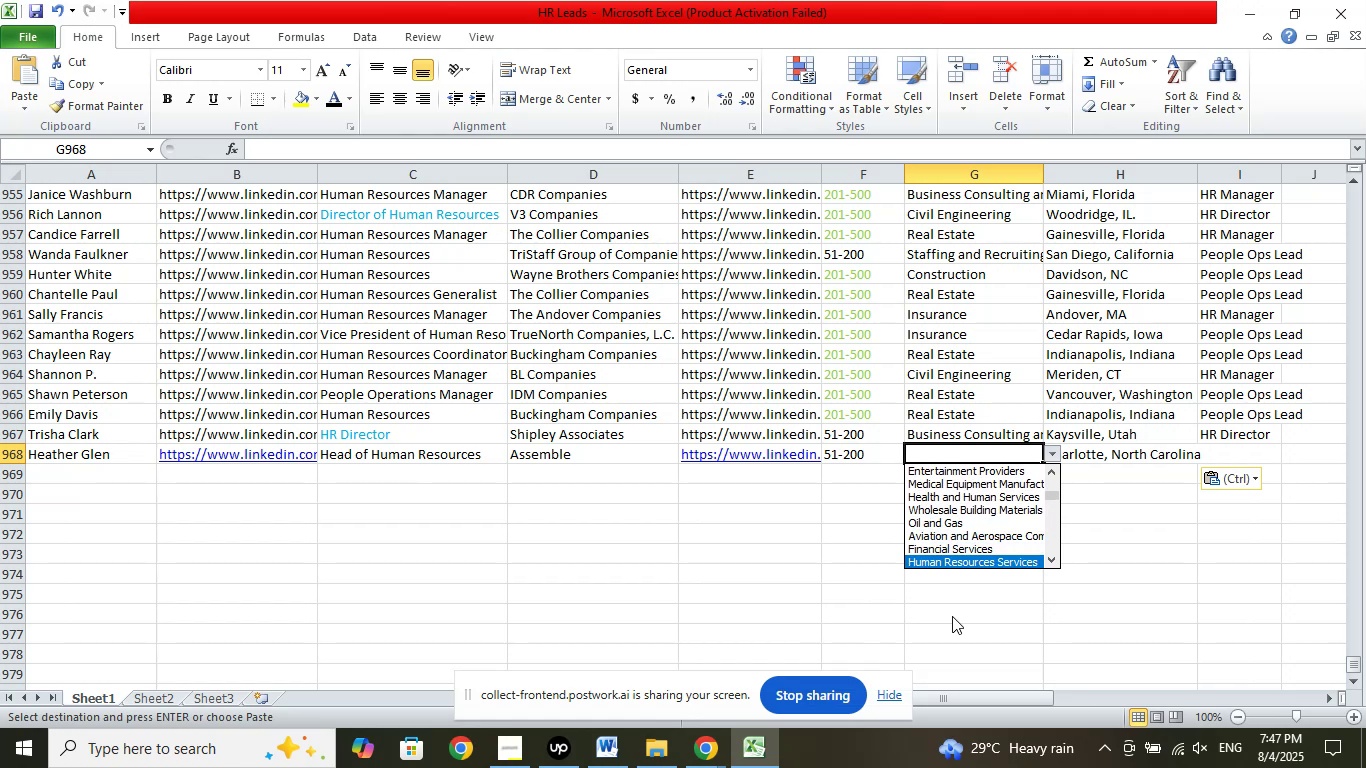 
key(ArrowDown)
 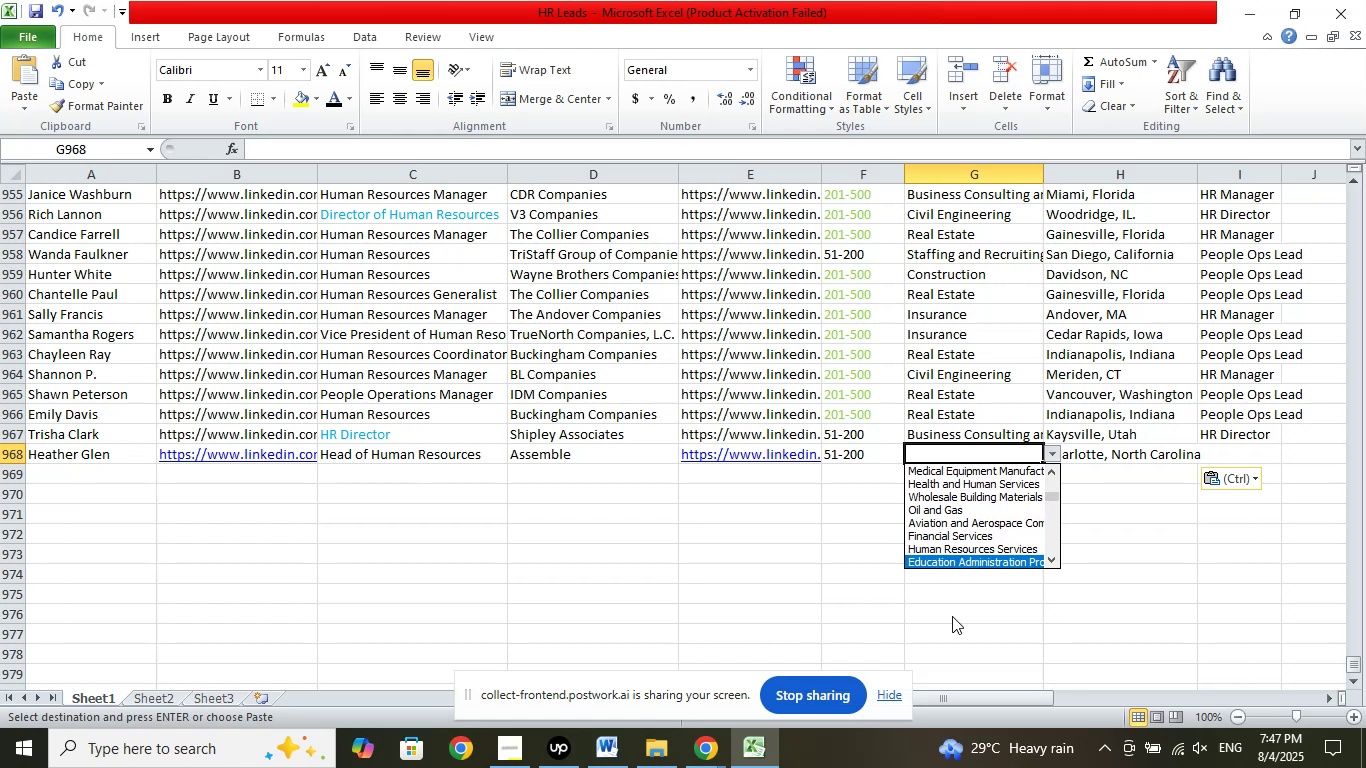 
key(ArrowDown)
 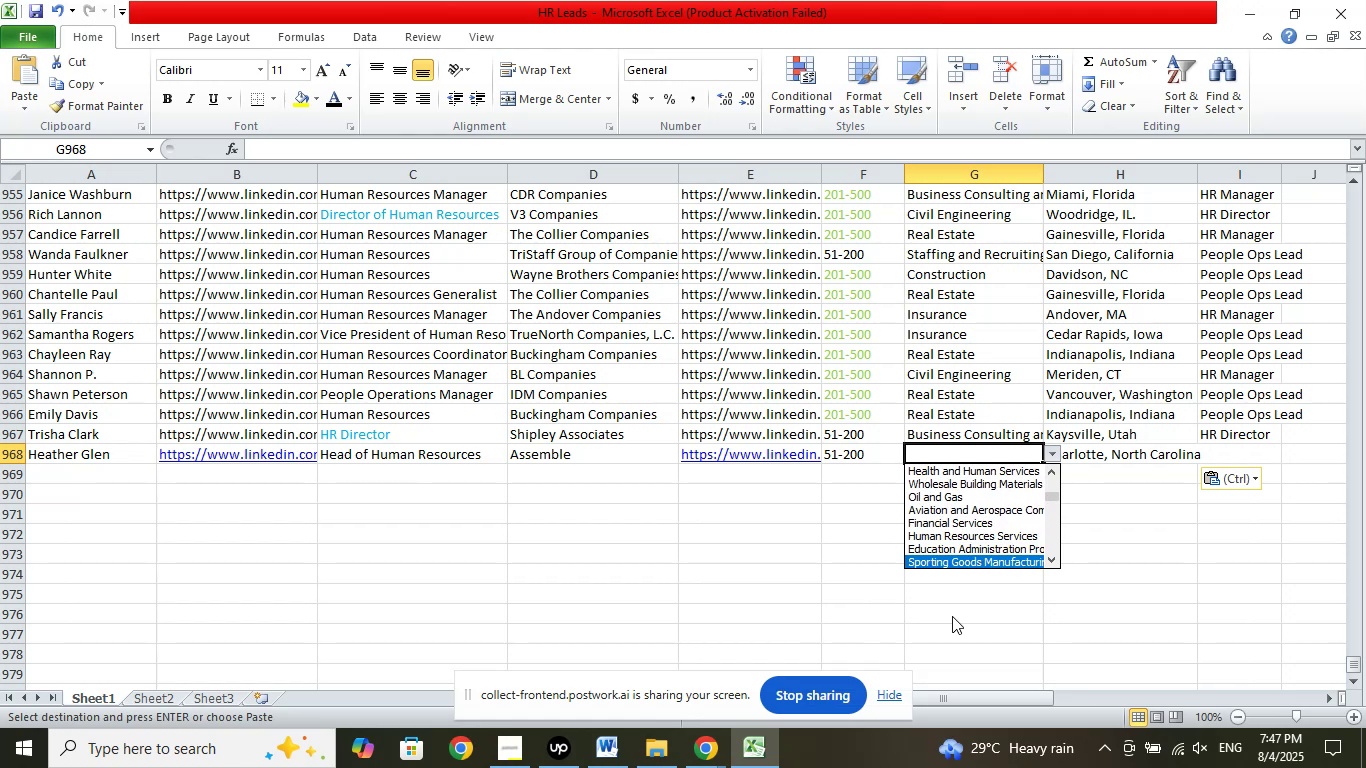 
key(ArrowDown)
 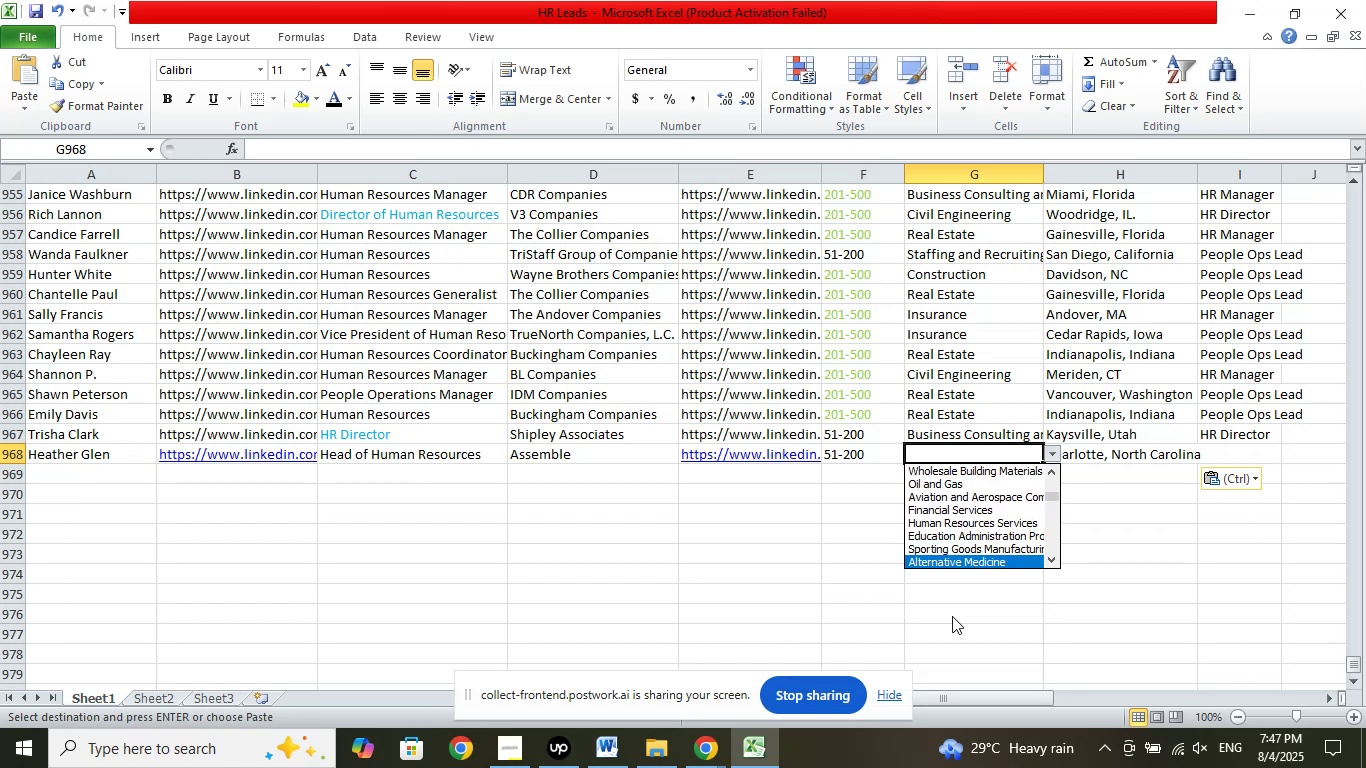 
key(ArrowDown)
 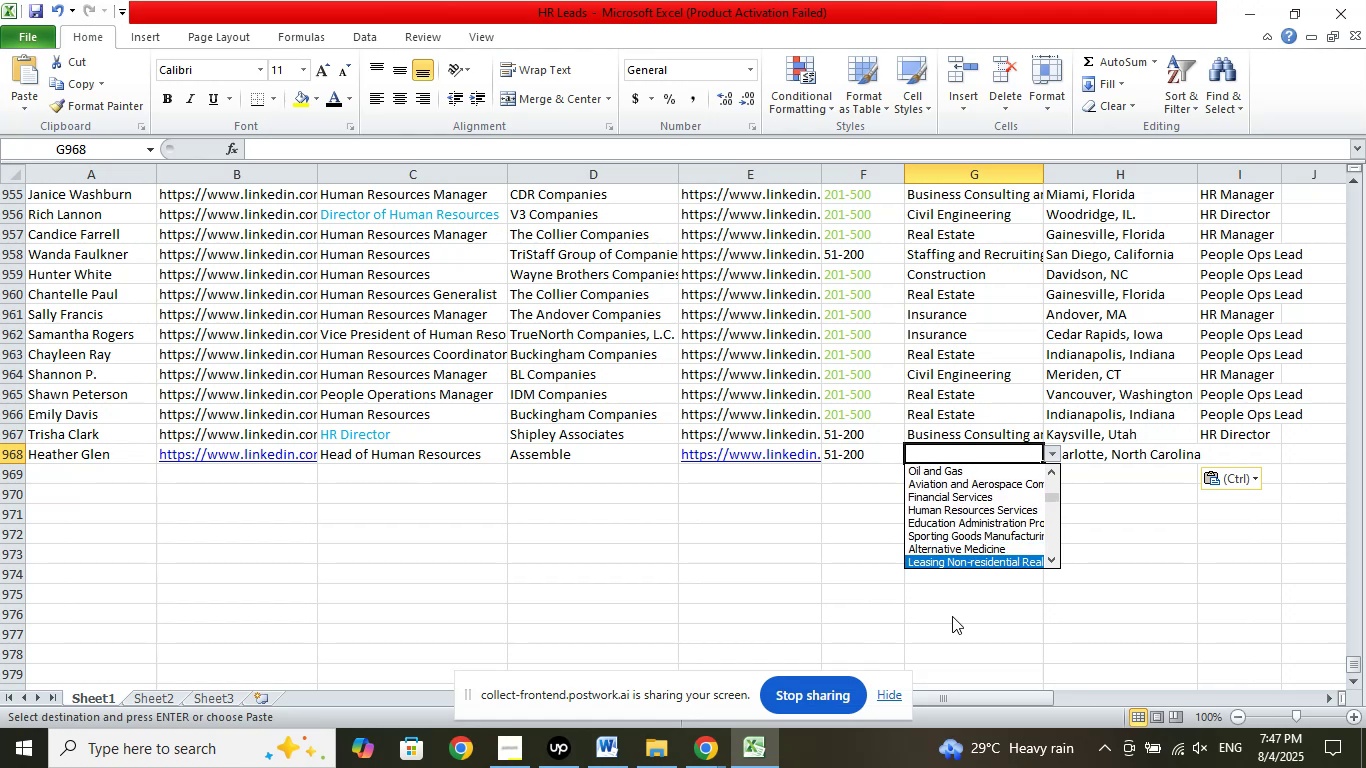 
key(ArrowDown)
 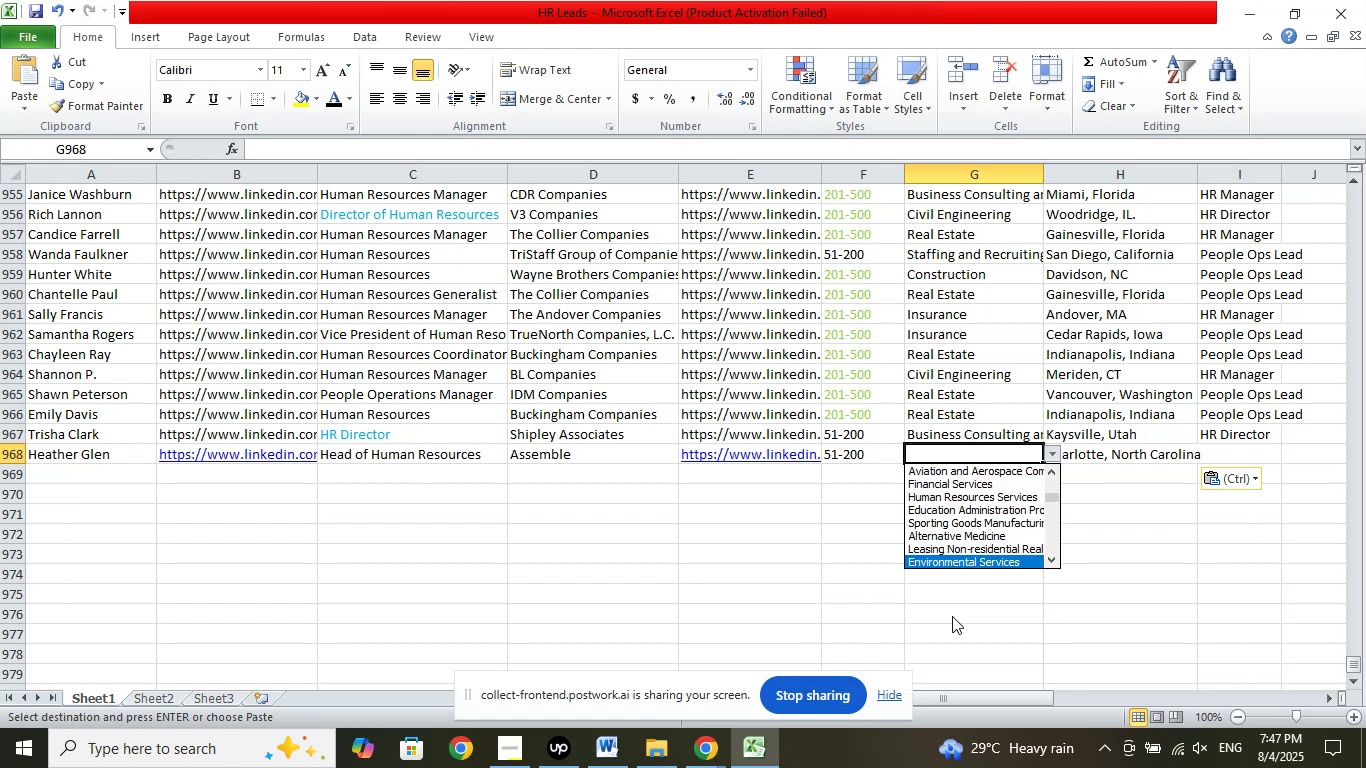 
key(ArrowDown)
 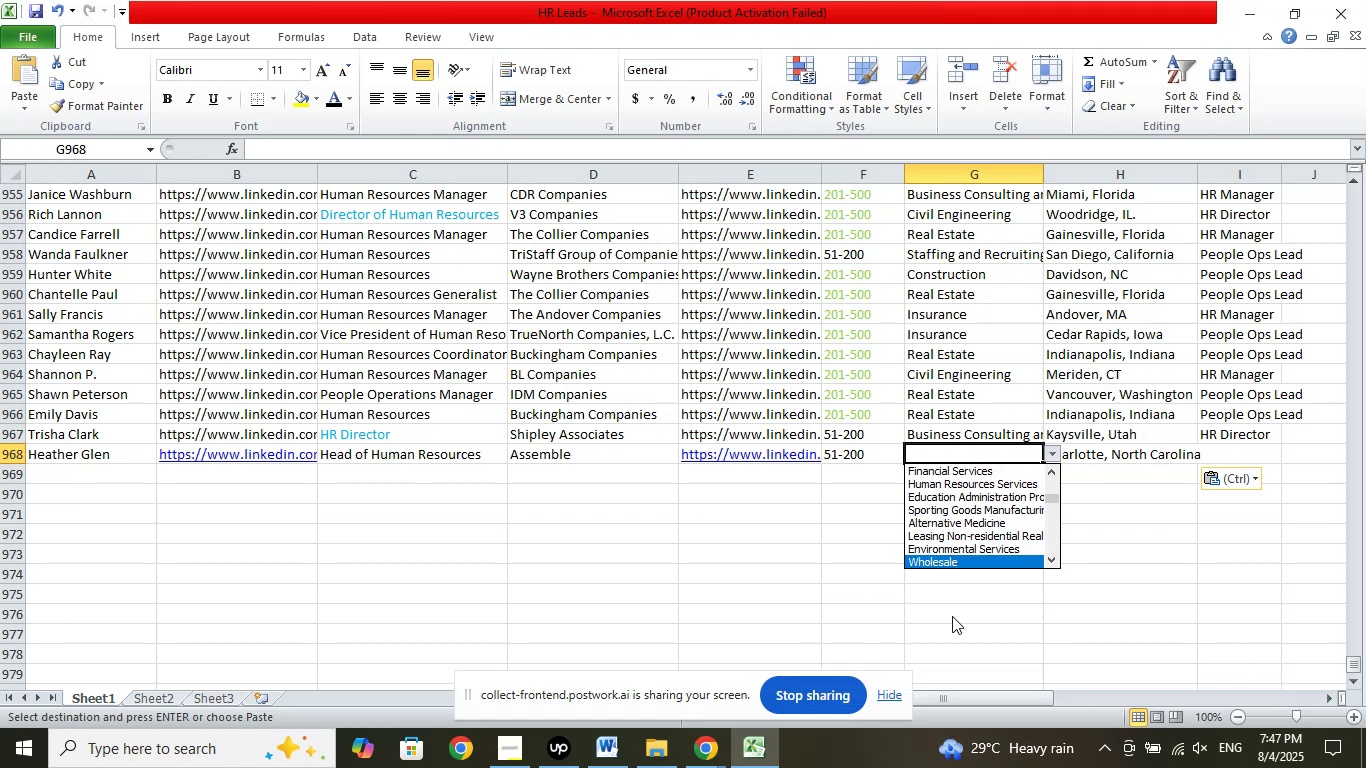 
key(ArrowDown)
 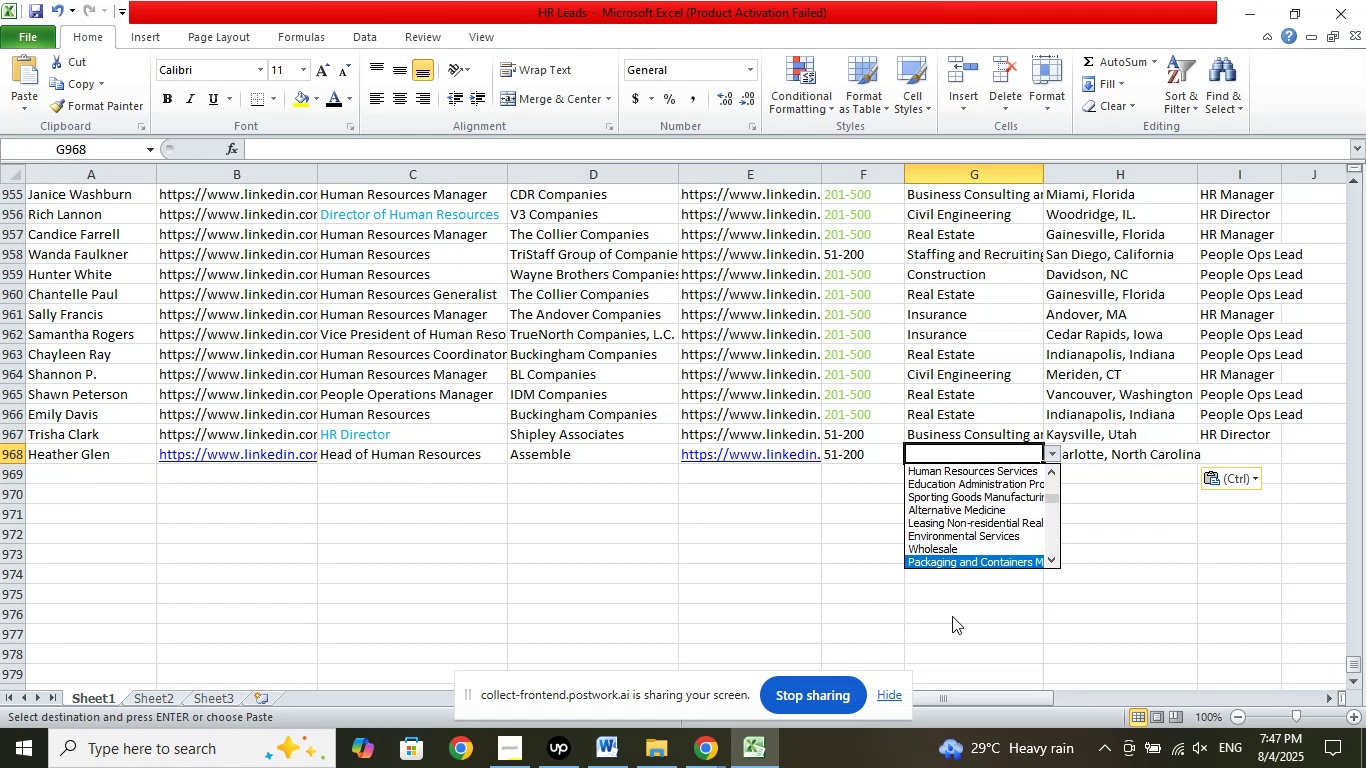 
key(ArrowDown)
 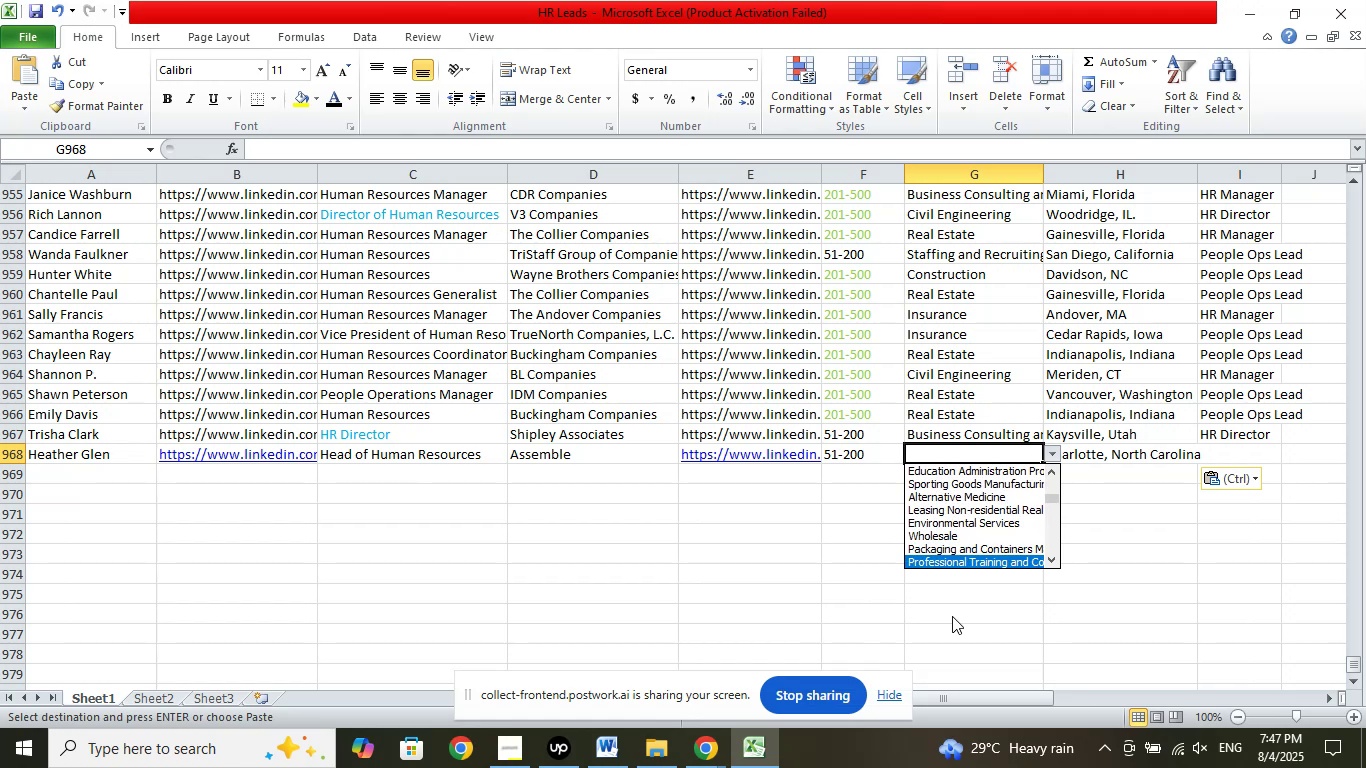 
key(ArrowDown)
 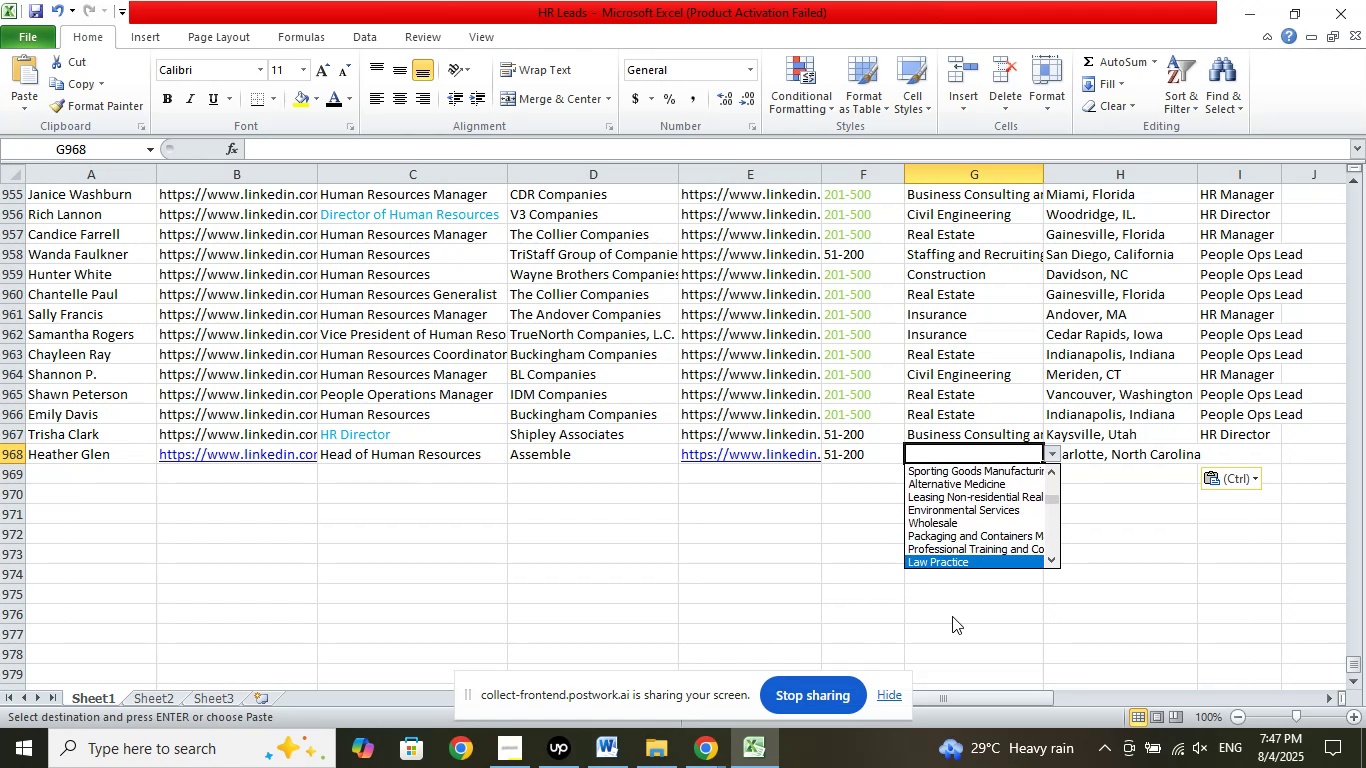 
key(ArrowDown)
 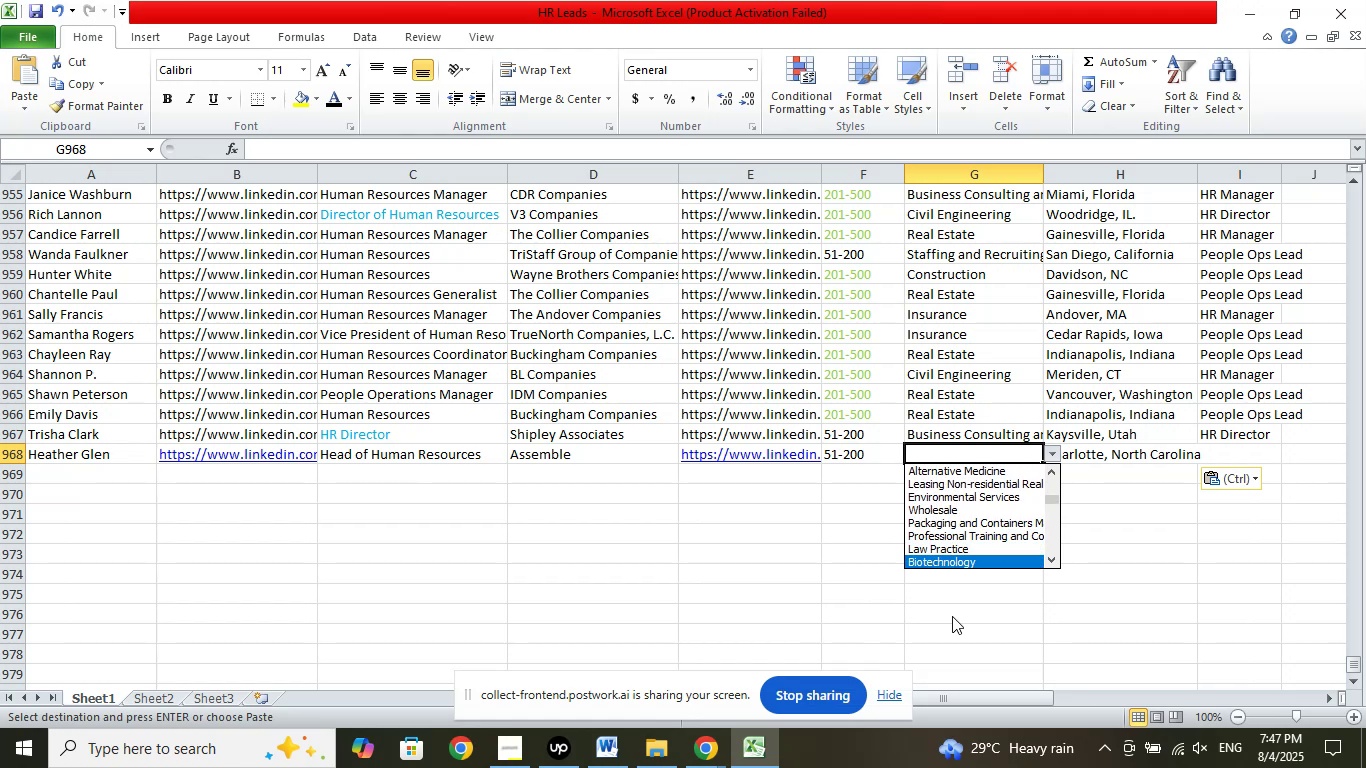 
key(ArrowDown)
 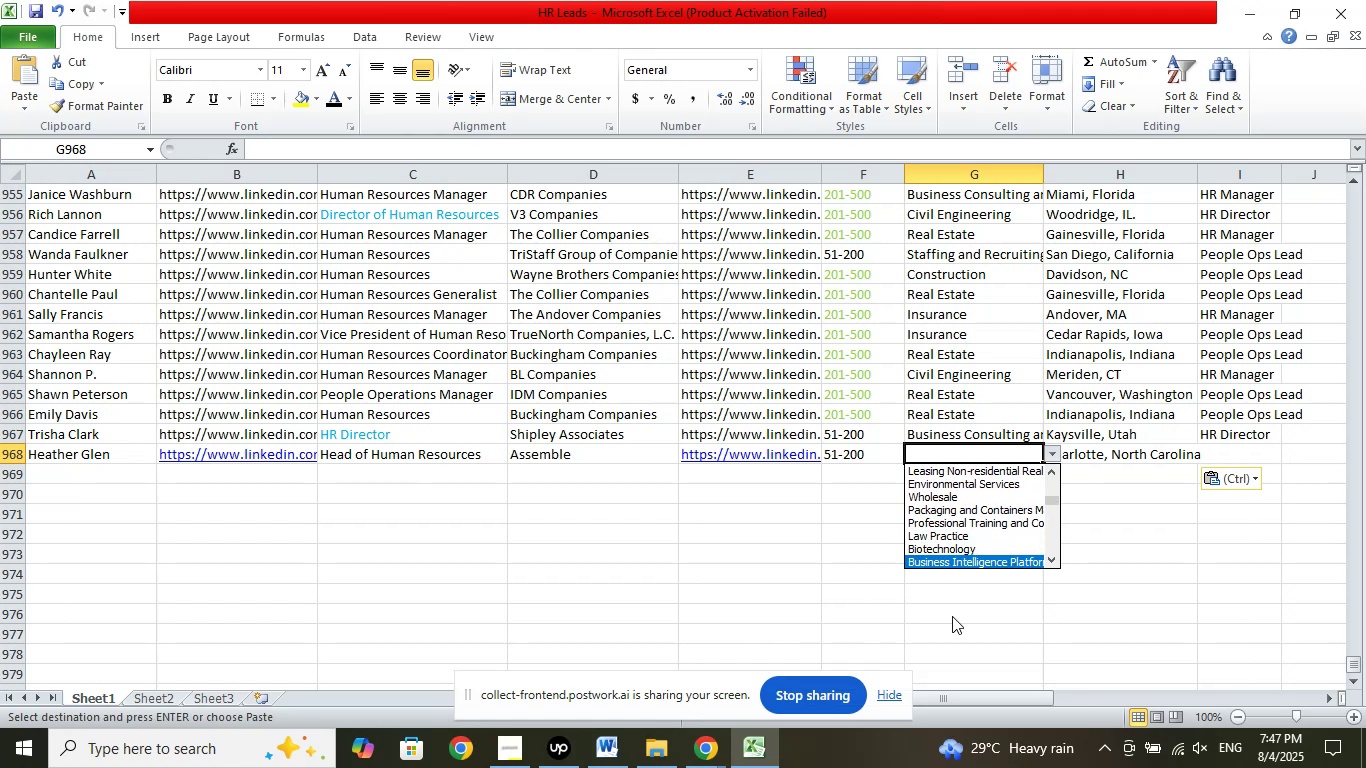 
key(ArrowDown)
 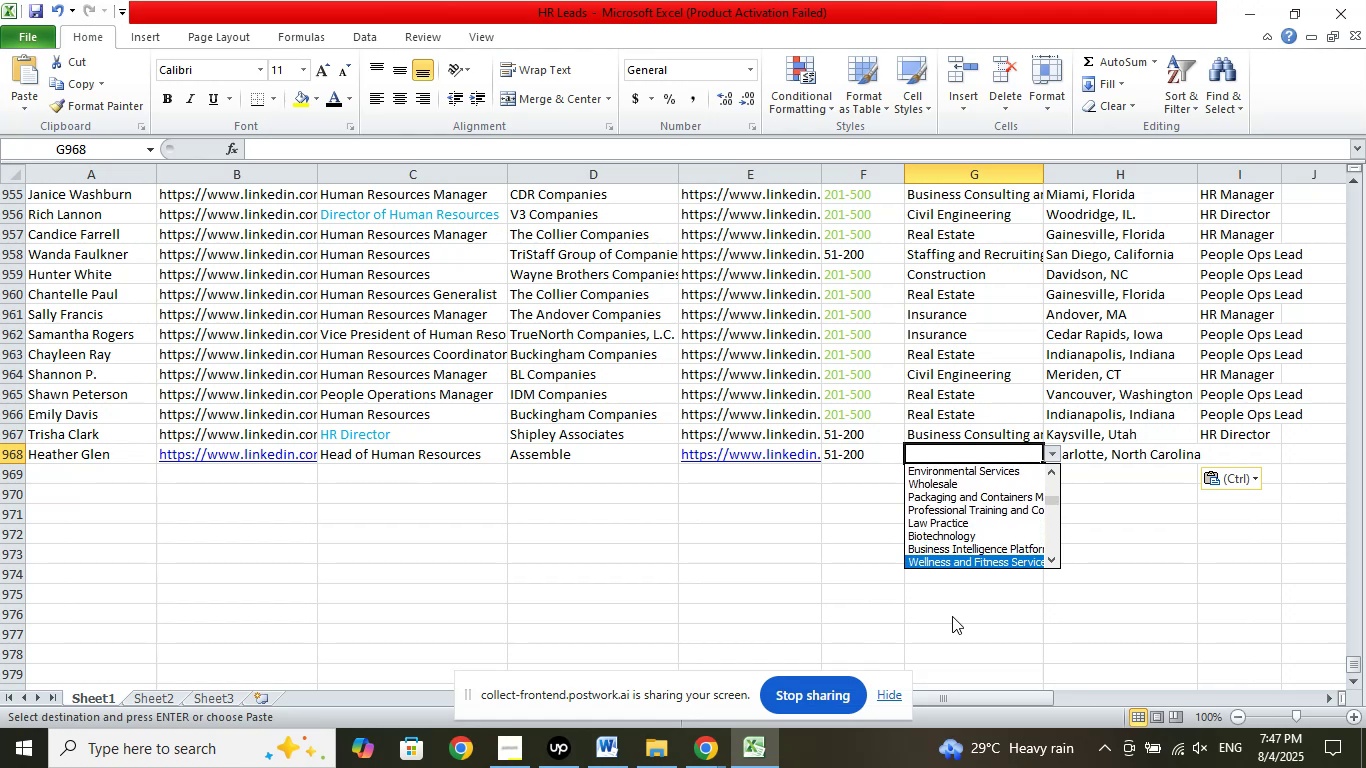 
key(ArrowDown)
 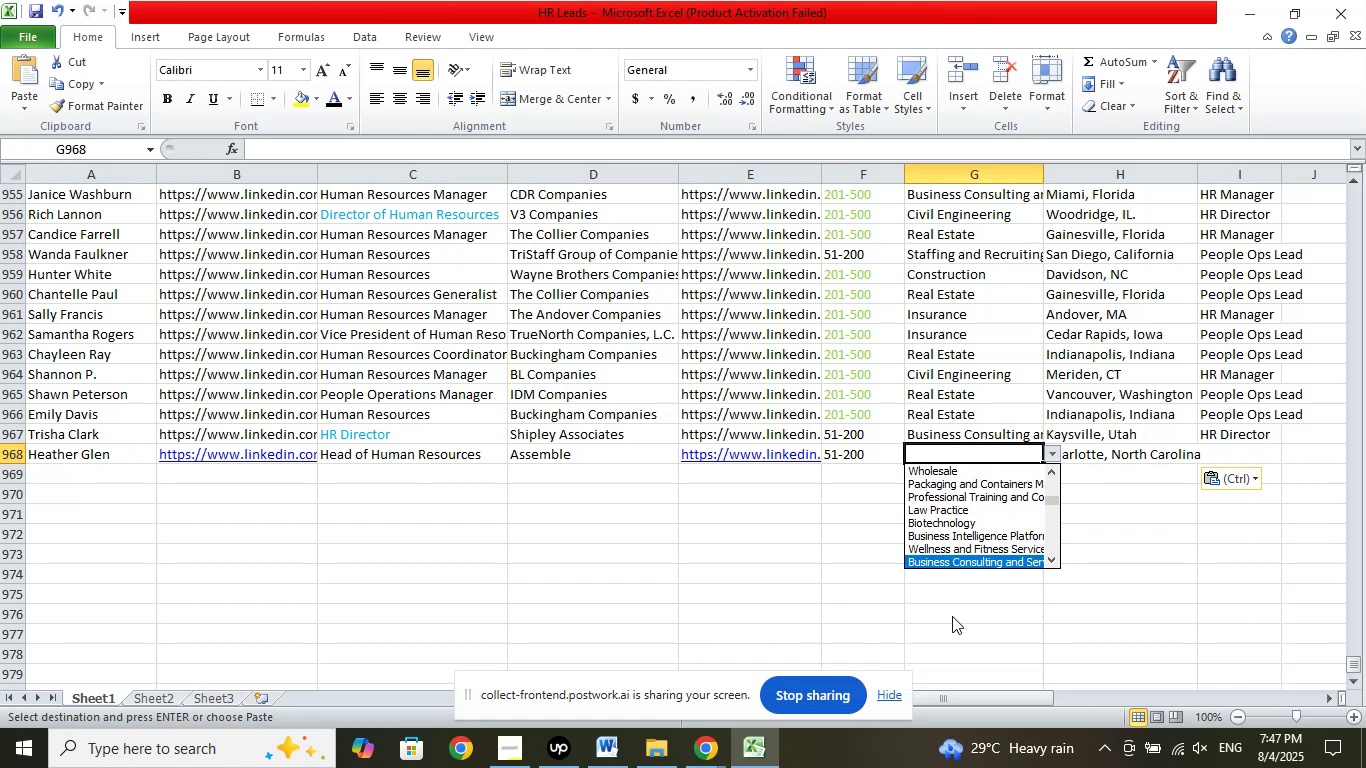 
key(ArrowDown)
 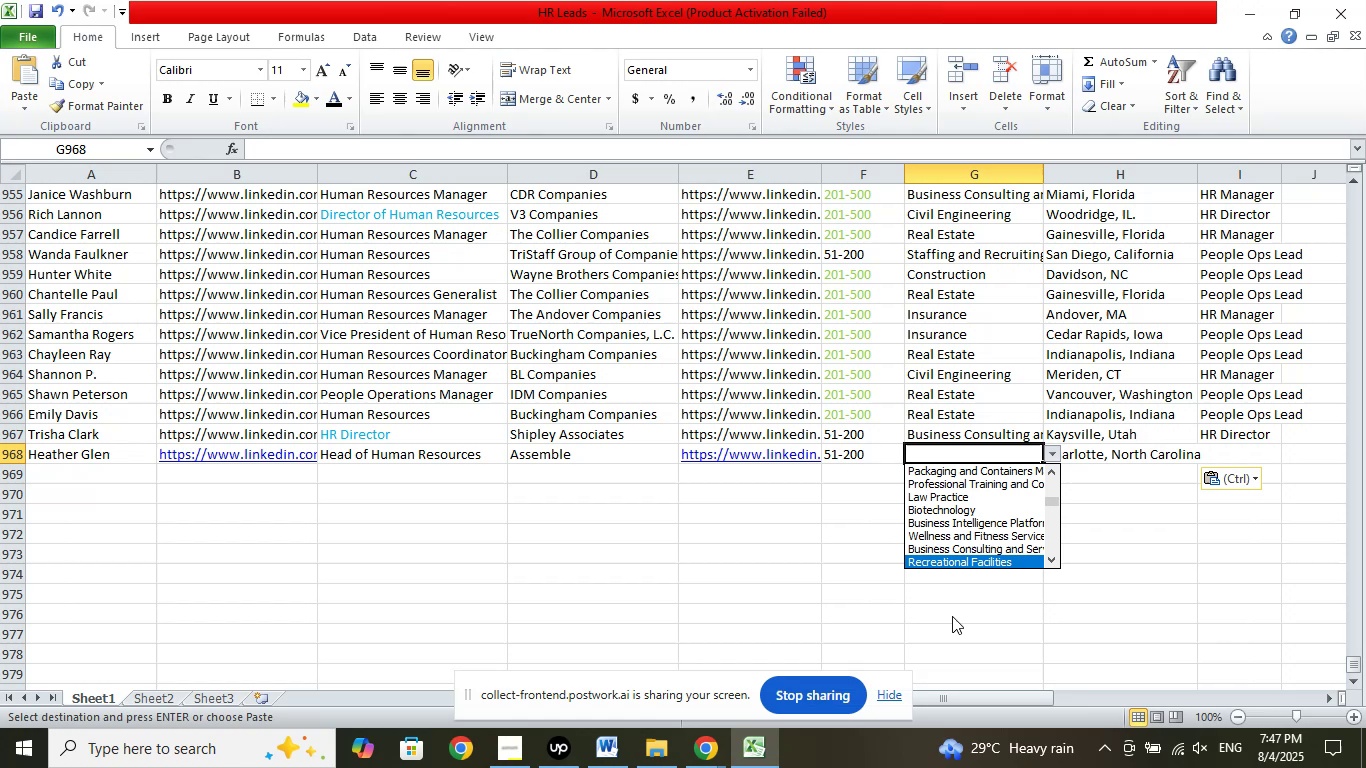 
key(ArrowUp)
 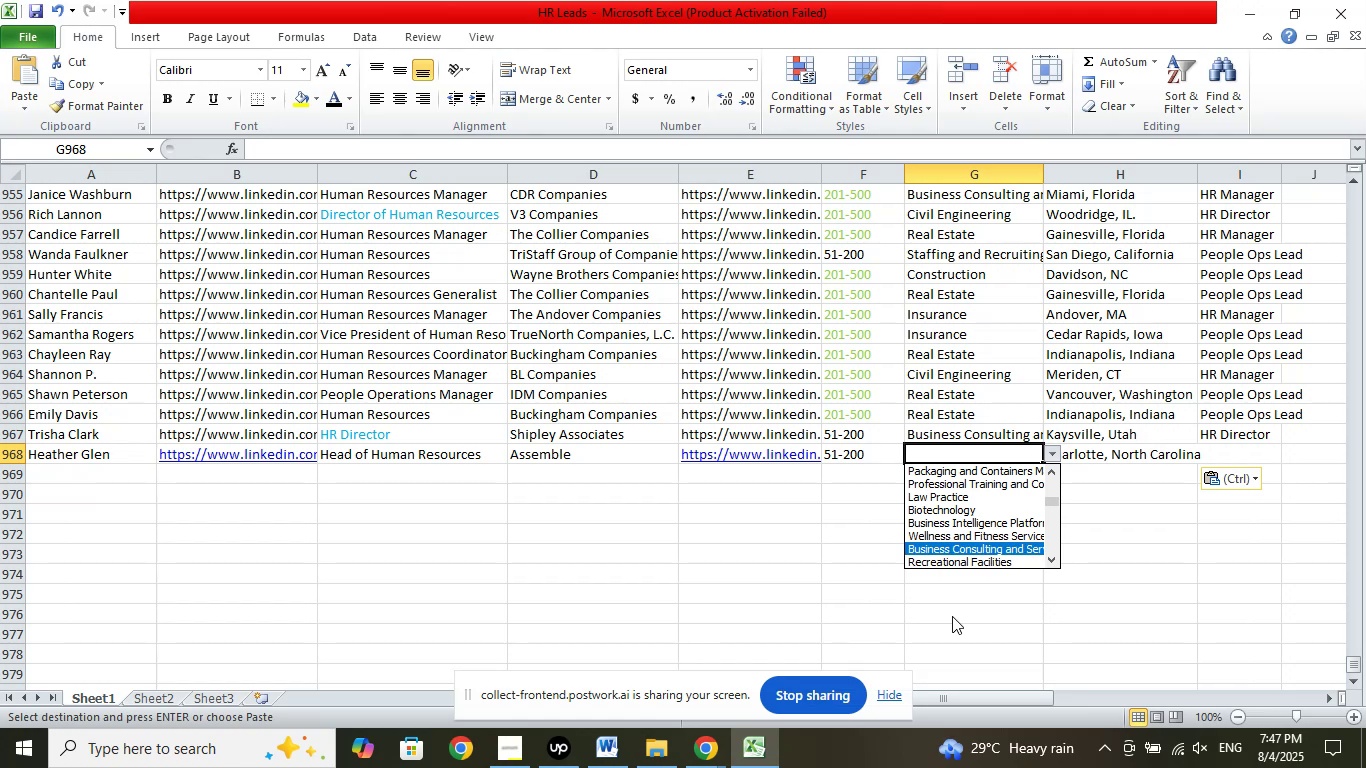 
key(Enter)
 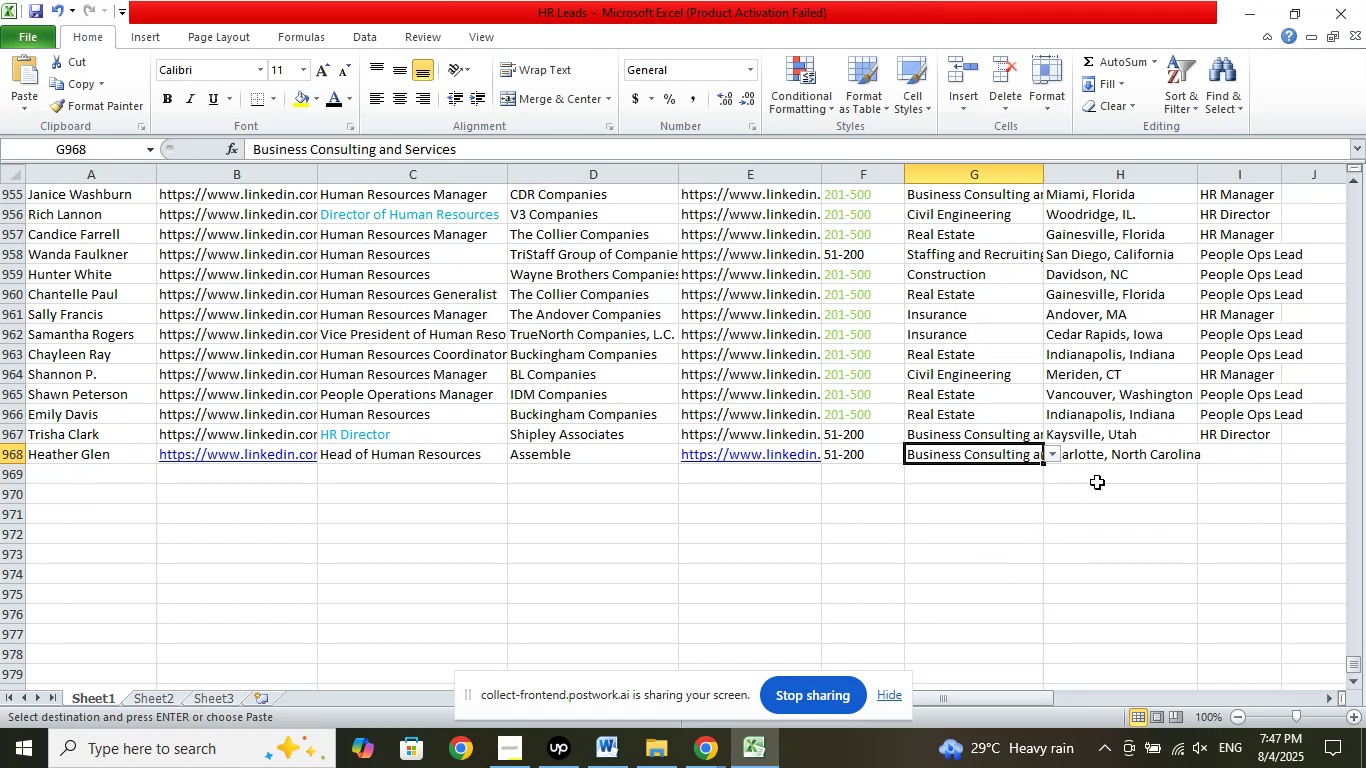 
left_click([1136, 452])
 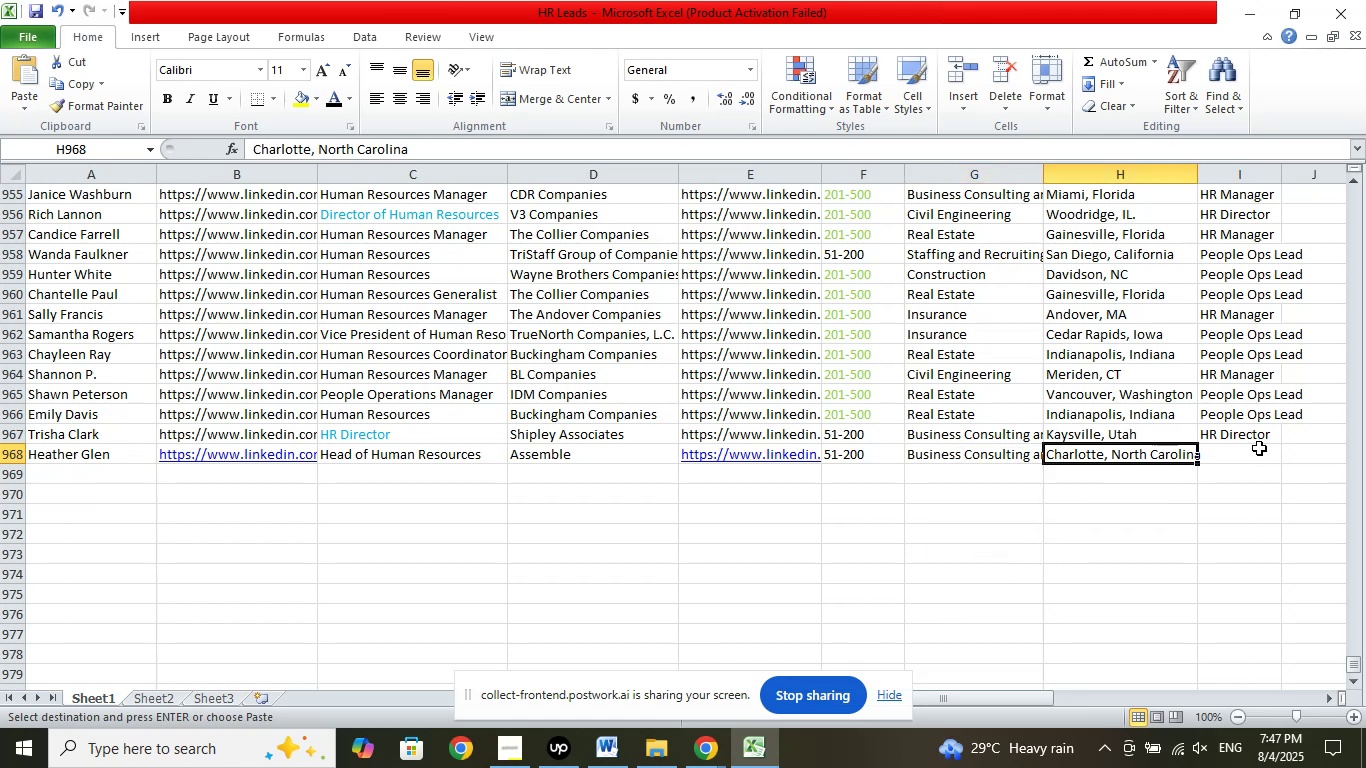 
left_click([1259, 448])
 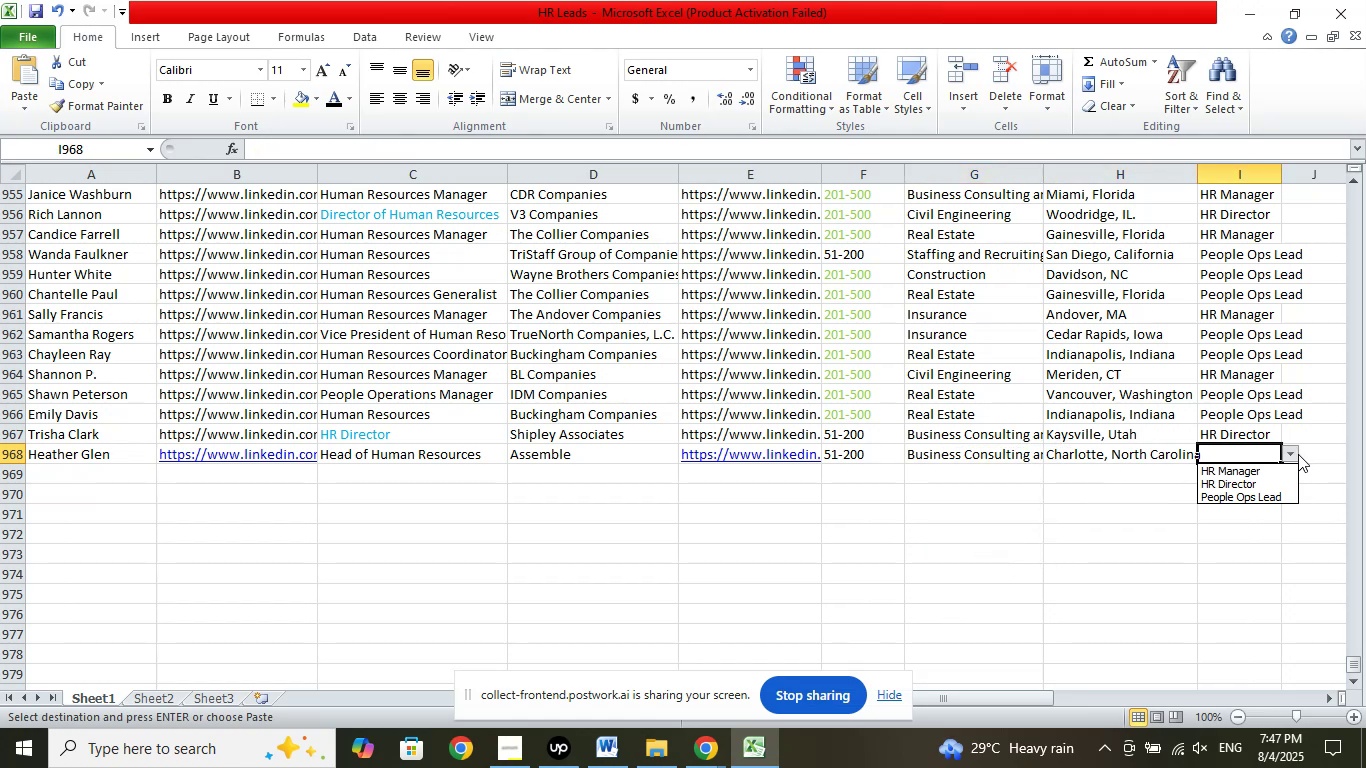 
double_click([1059, 539])
 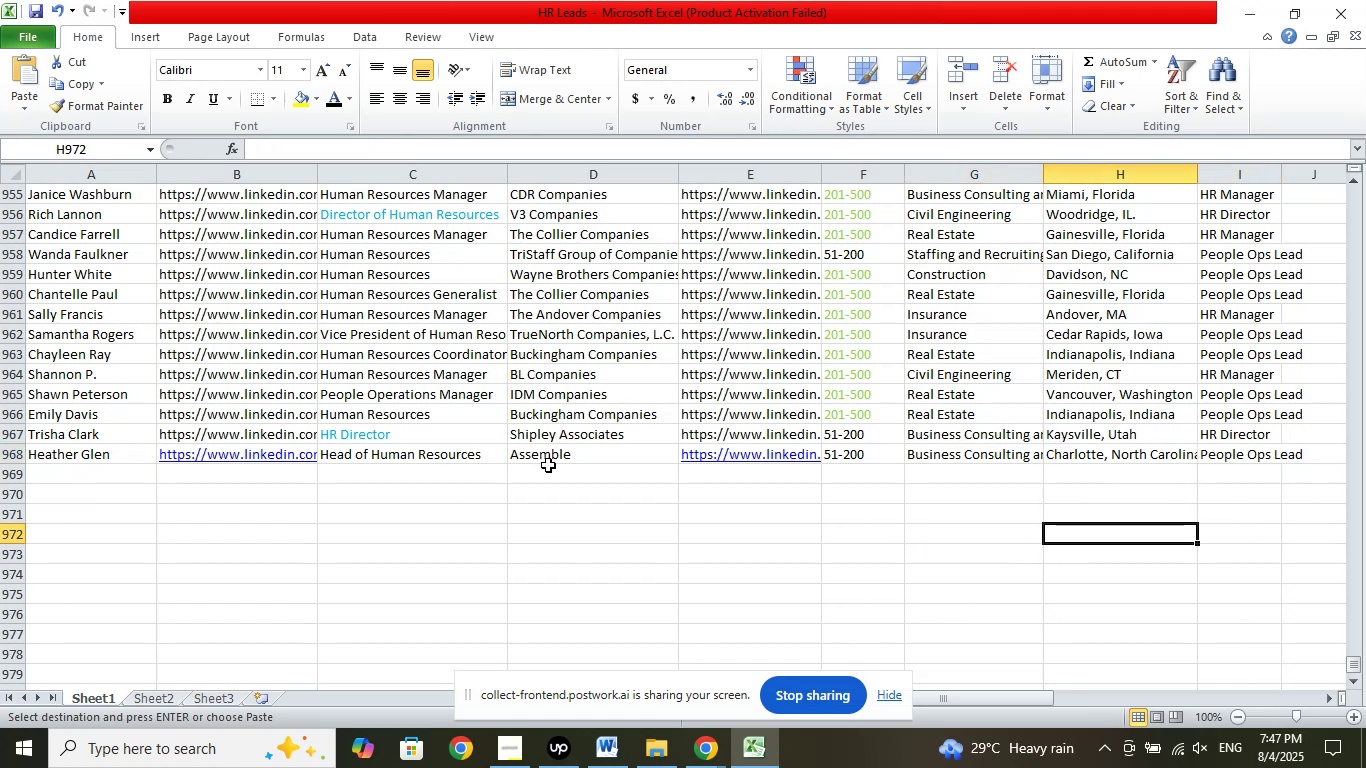 
left_click([560, 453])
 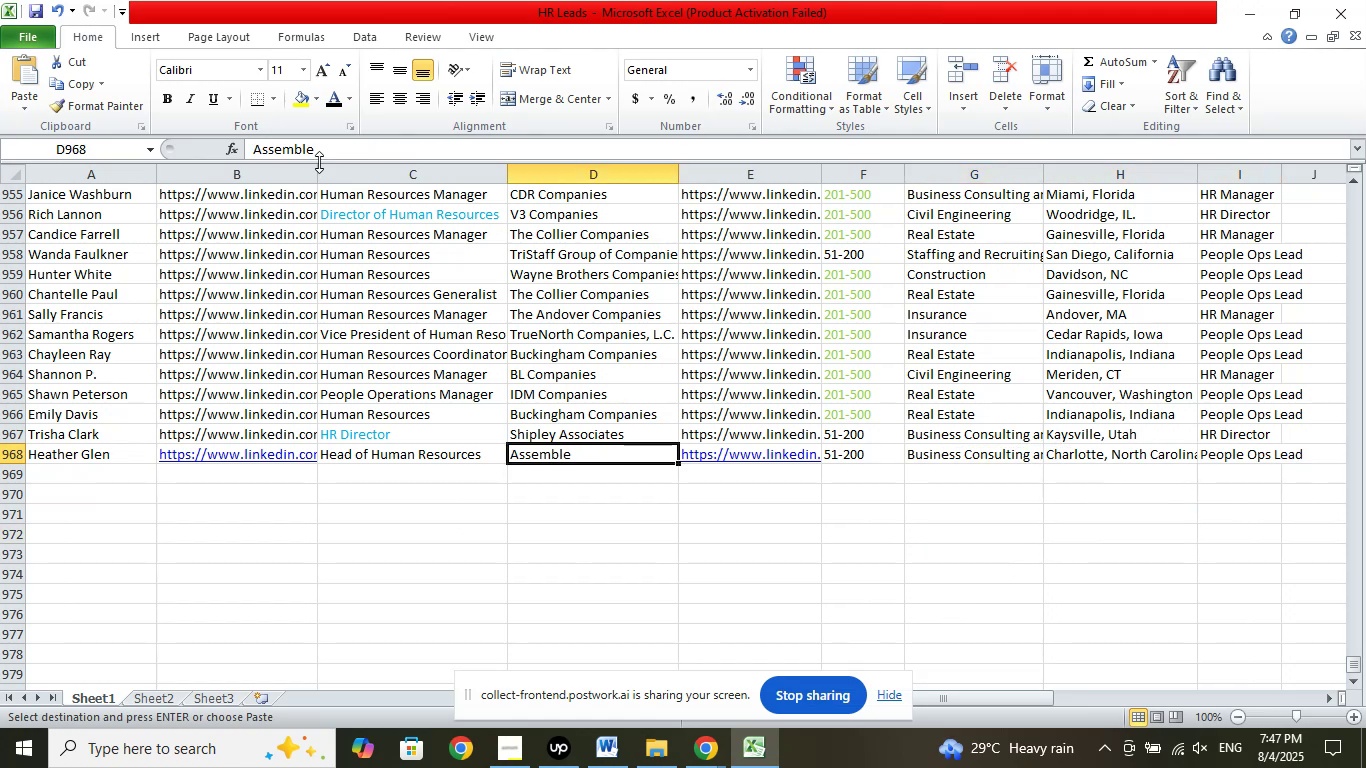 
left_click_drag(start_coordinate=[329, 146], to_coordinate=[149, 143])
 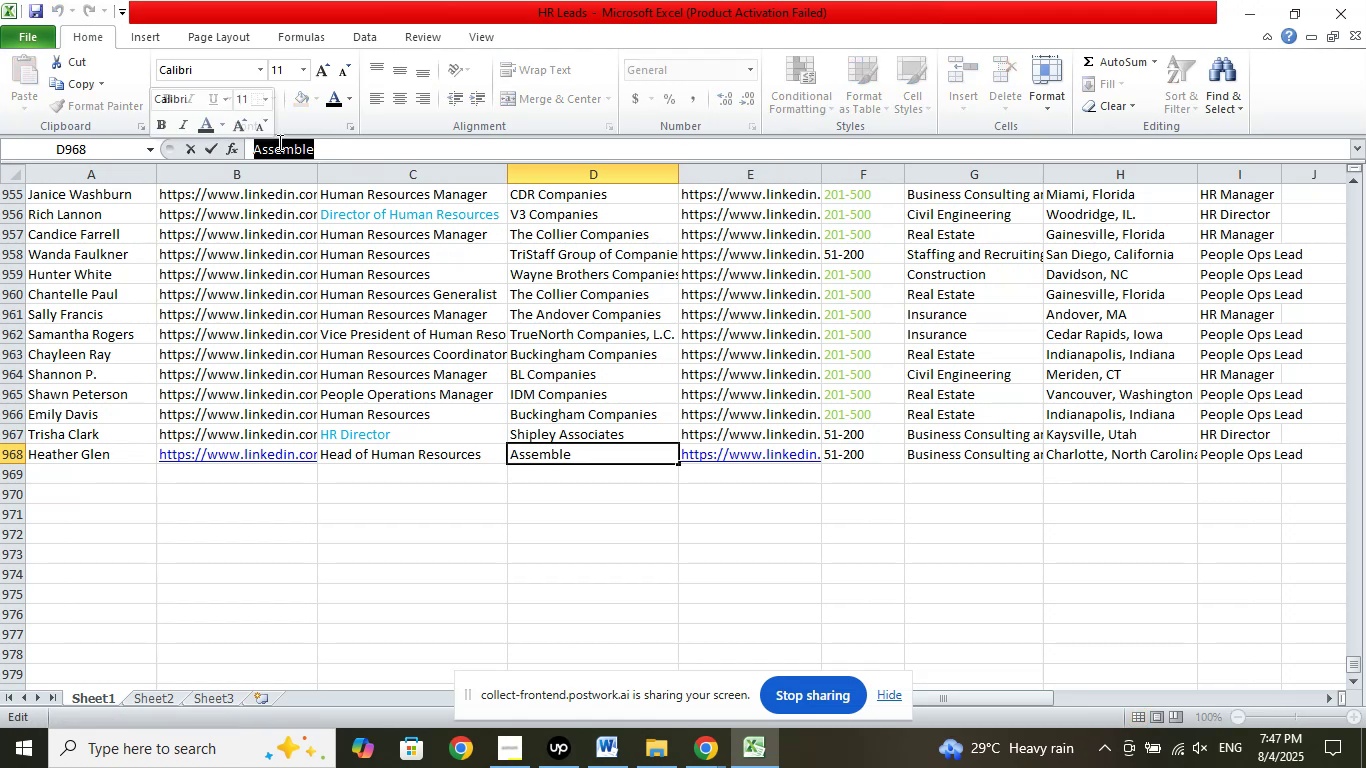 
right_click([278, 142])
 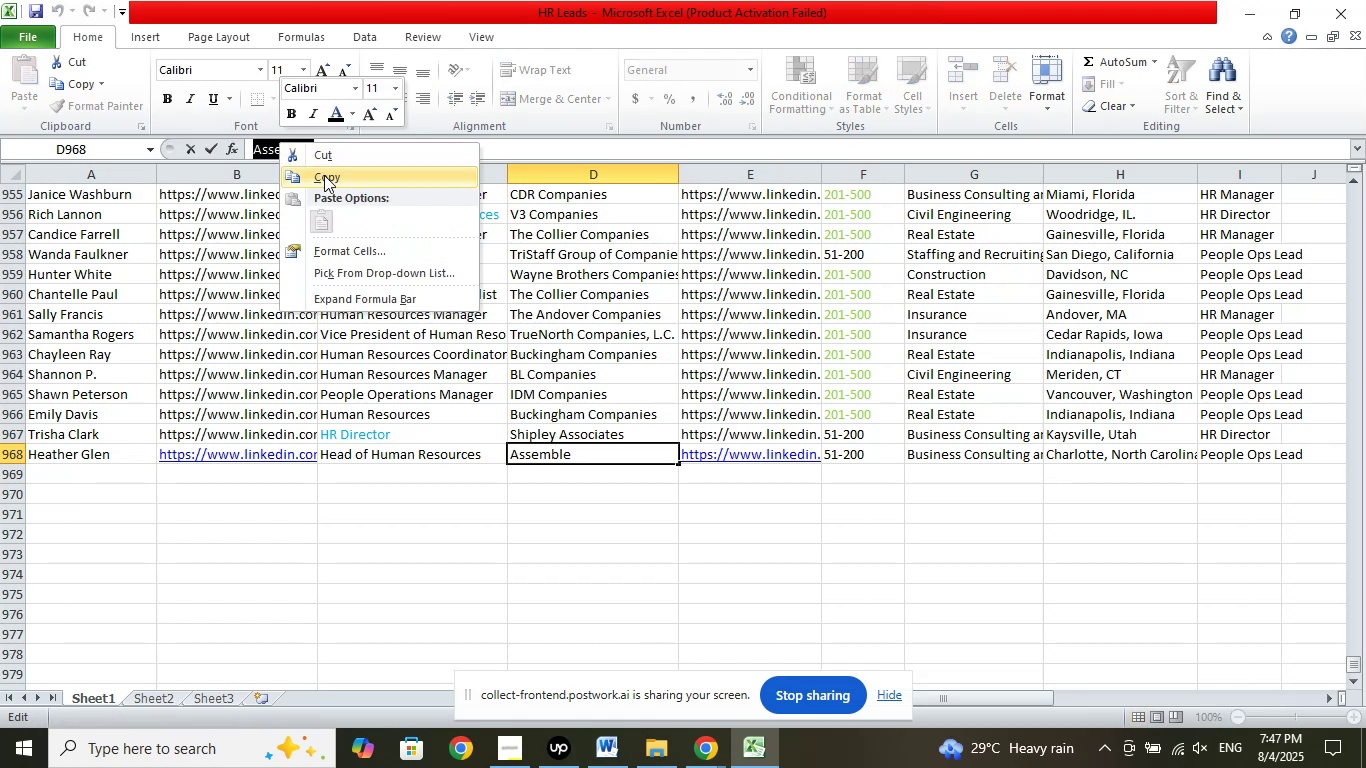 
left_click([324, 175])
 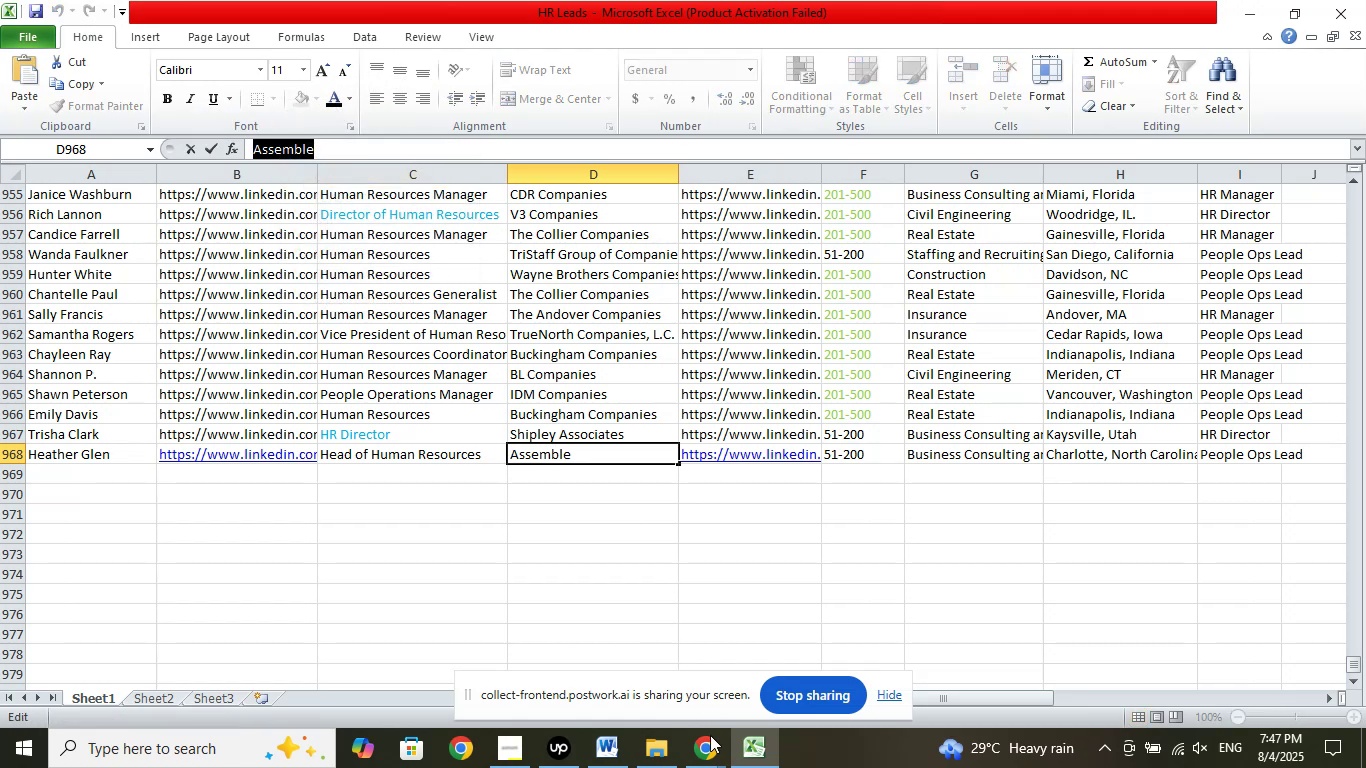 
left_click([708, 747])
 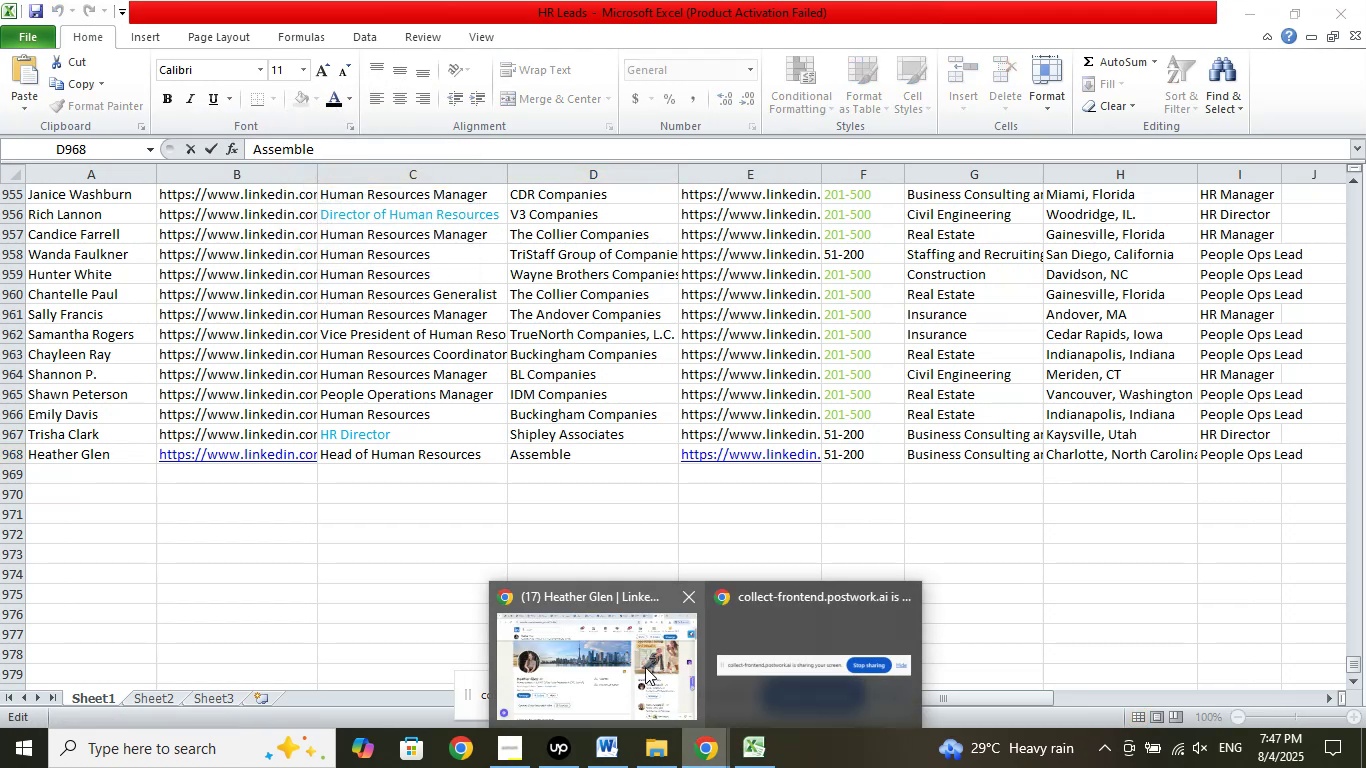 
left_click([644, 666])
 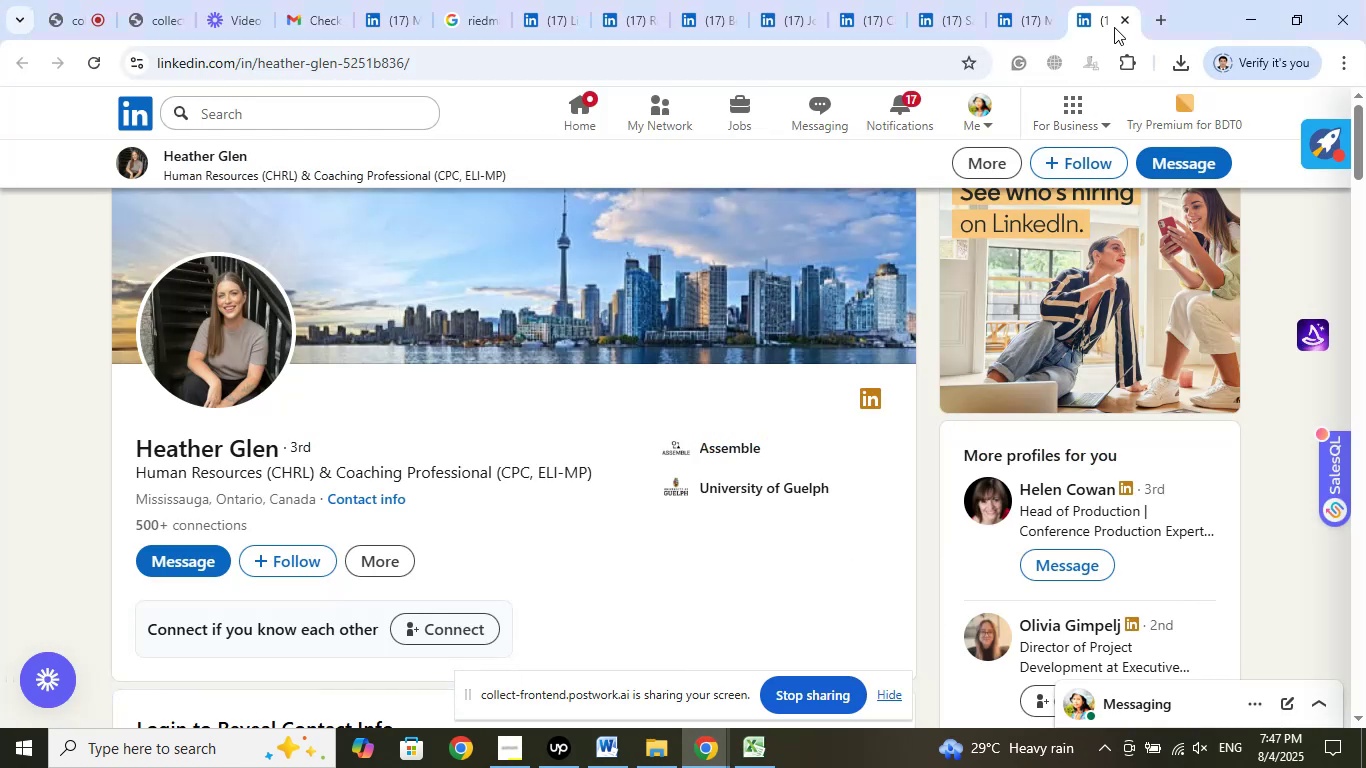 
left_click([1125, 21])
 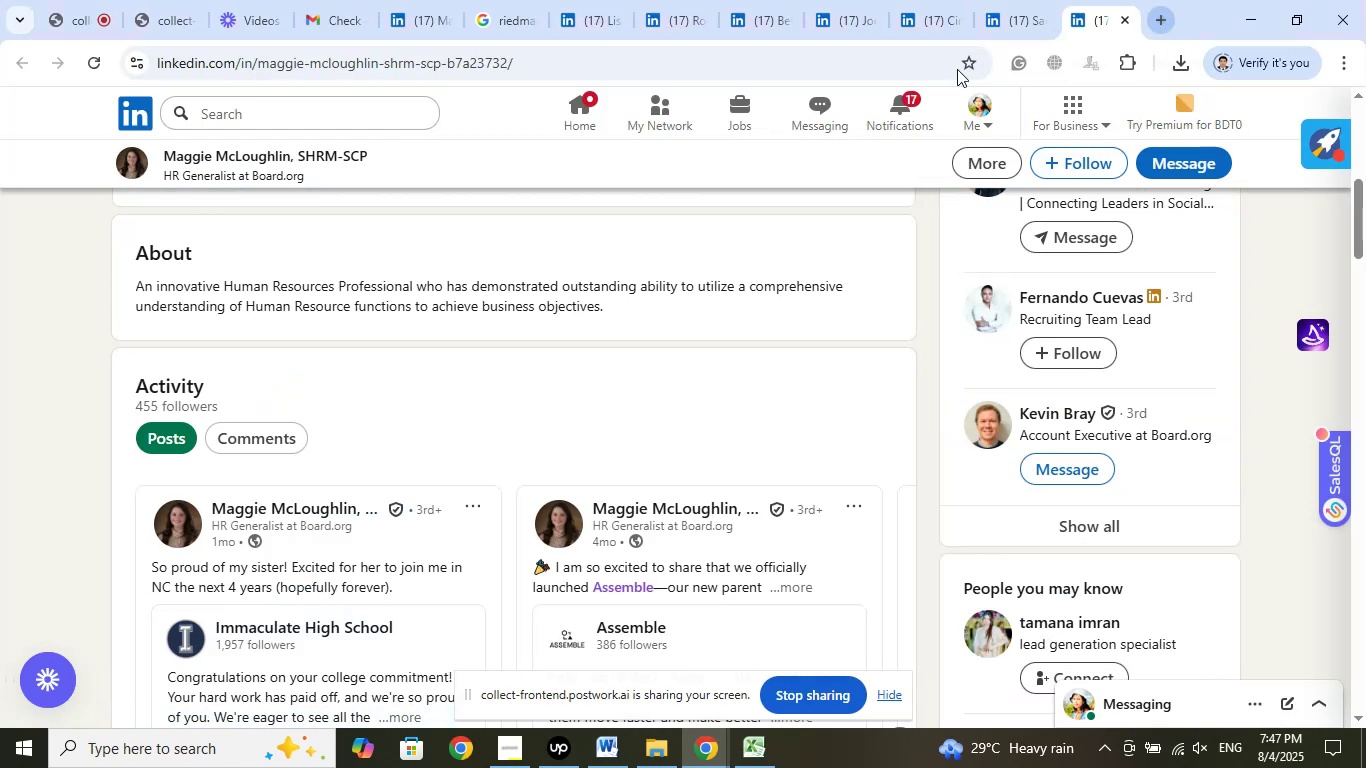 
right_click([271, 57])
 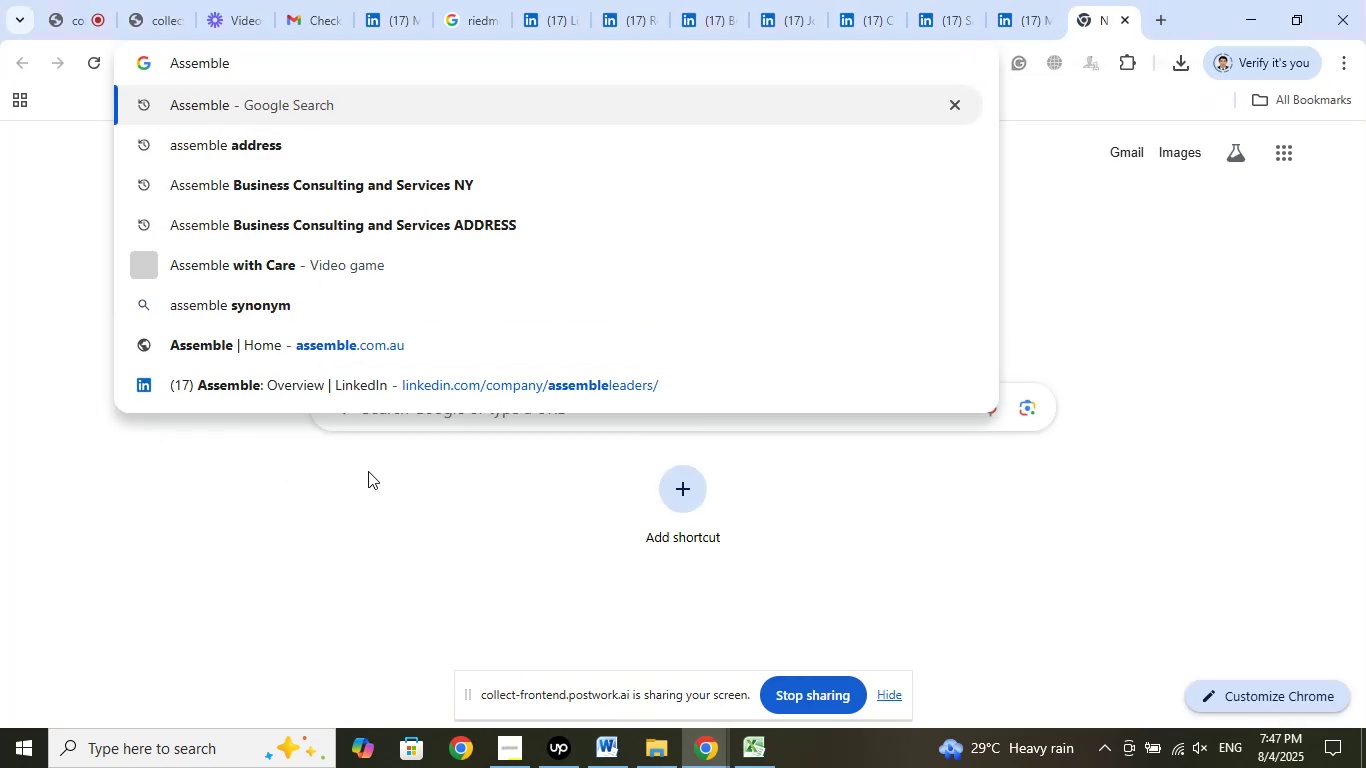 
type( ontario )
 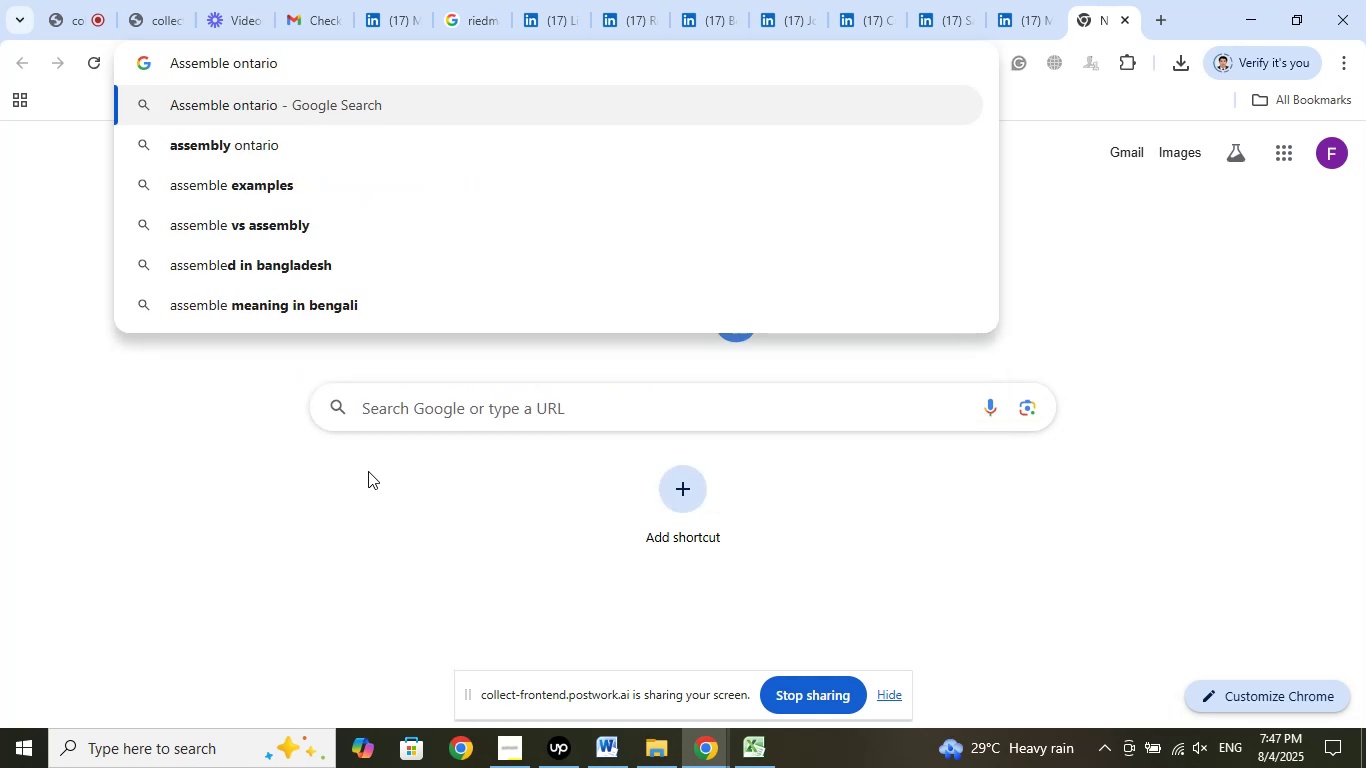 
key(Enter)
 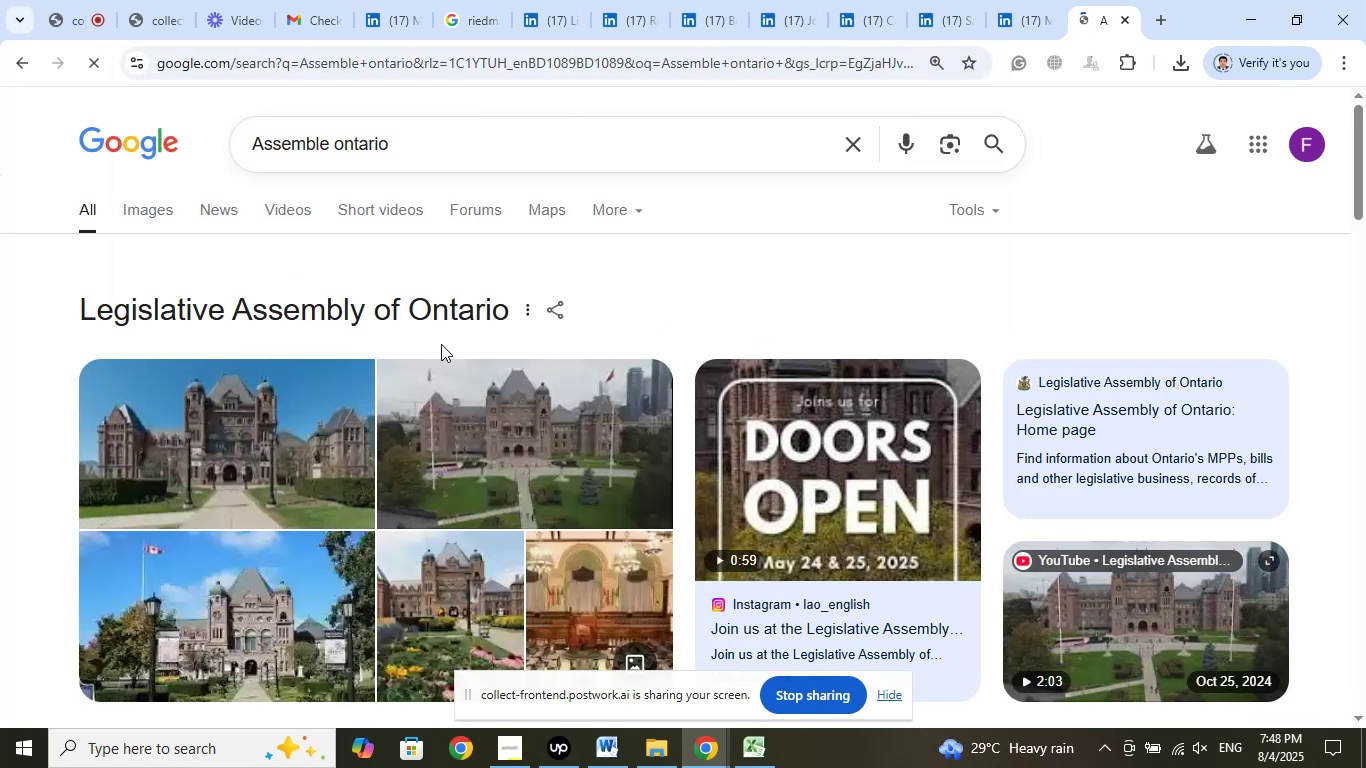 
scroll: coordinate [15, 346], scroll_direction: down, amount: 6.0
 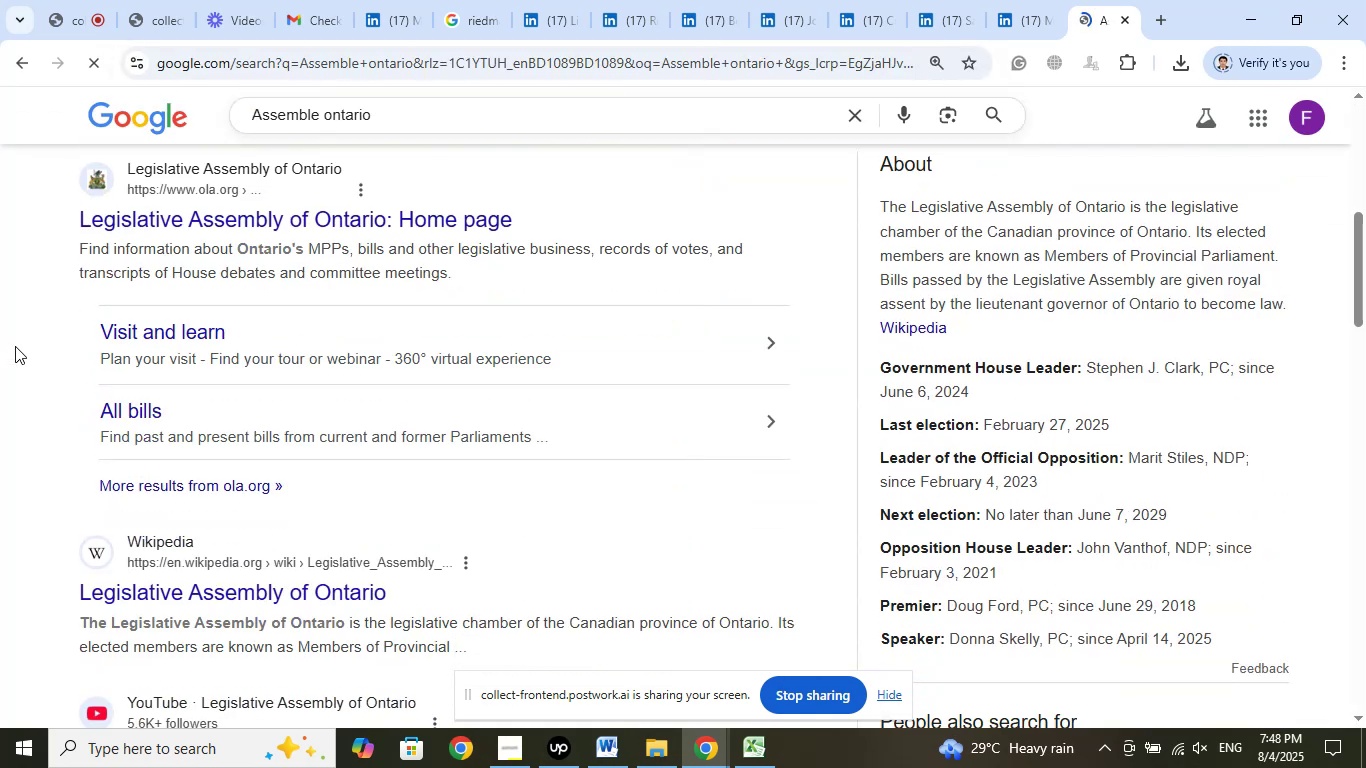 
scroll: coordinate [15, 346], scroll_direction: up, amount: 1.0
 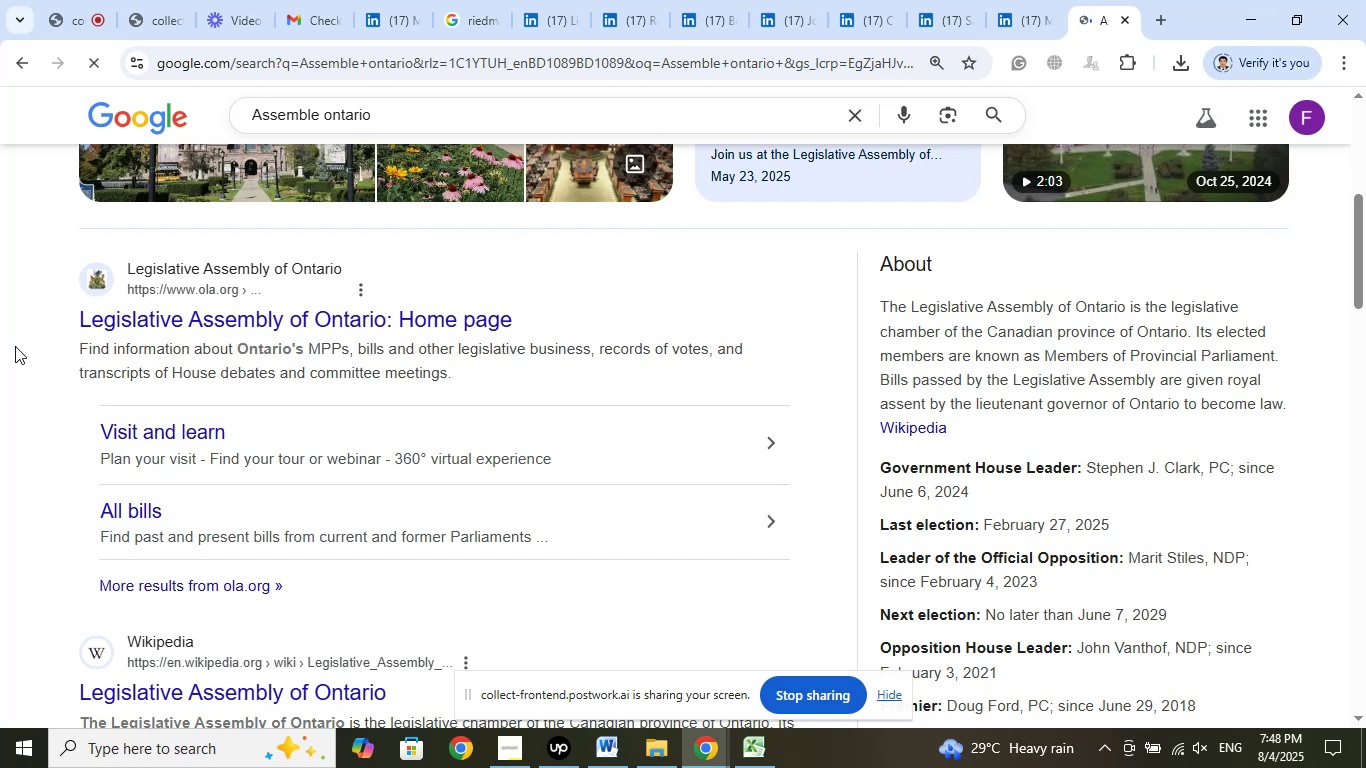 
scroll: coordinate [15, 346], scroll_direction: down, amount: 8.0
 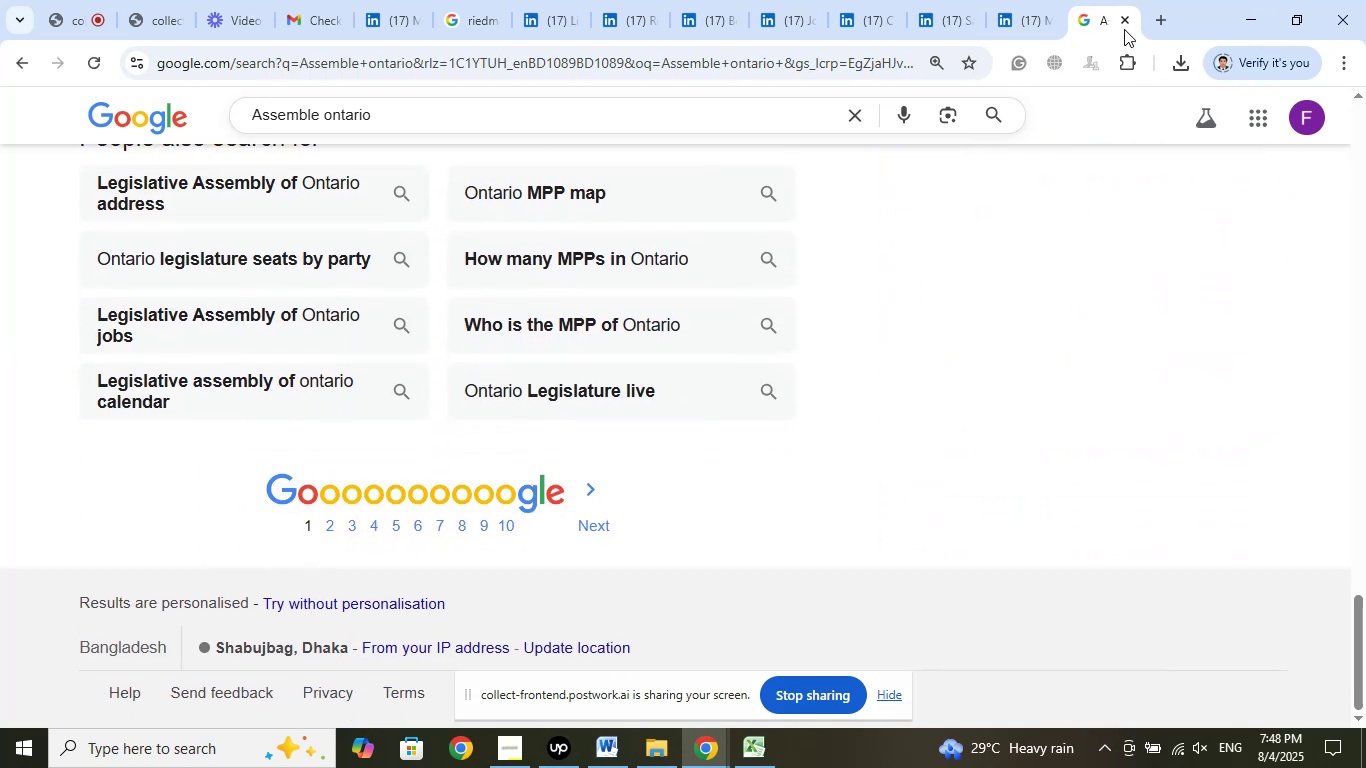 
left_click([1123, 24])
 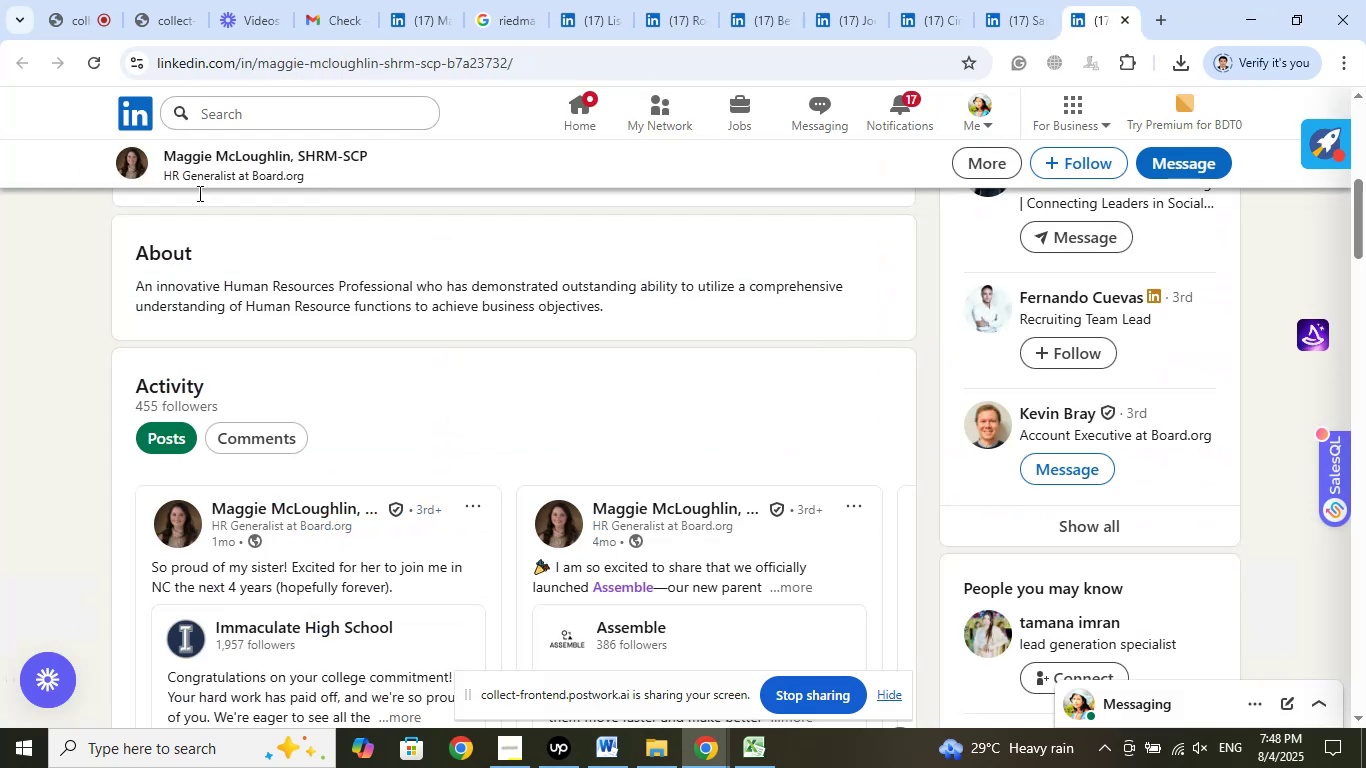 
left_click([96, 0])
 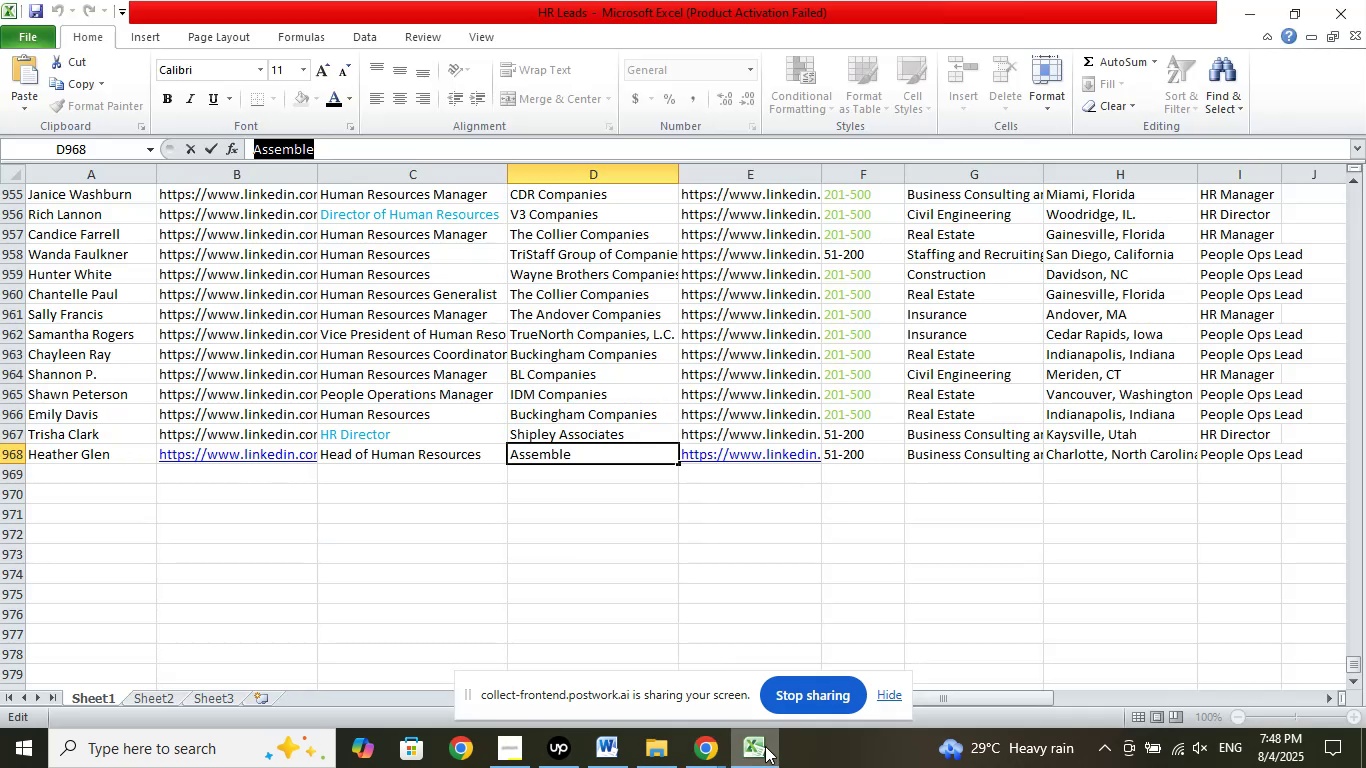 
left_click([419, 494])
 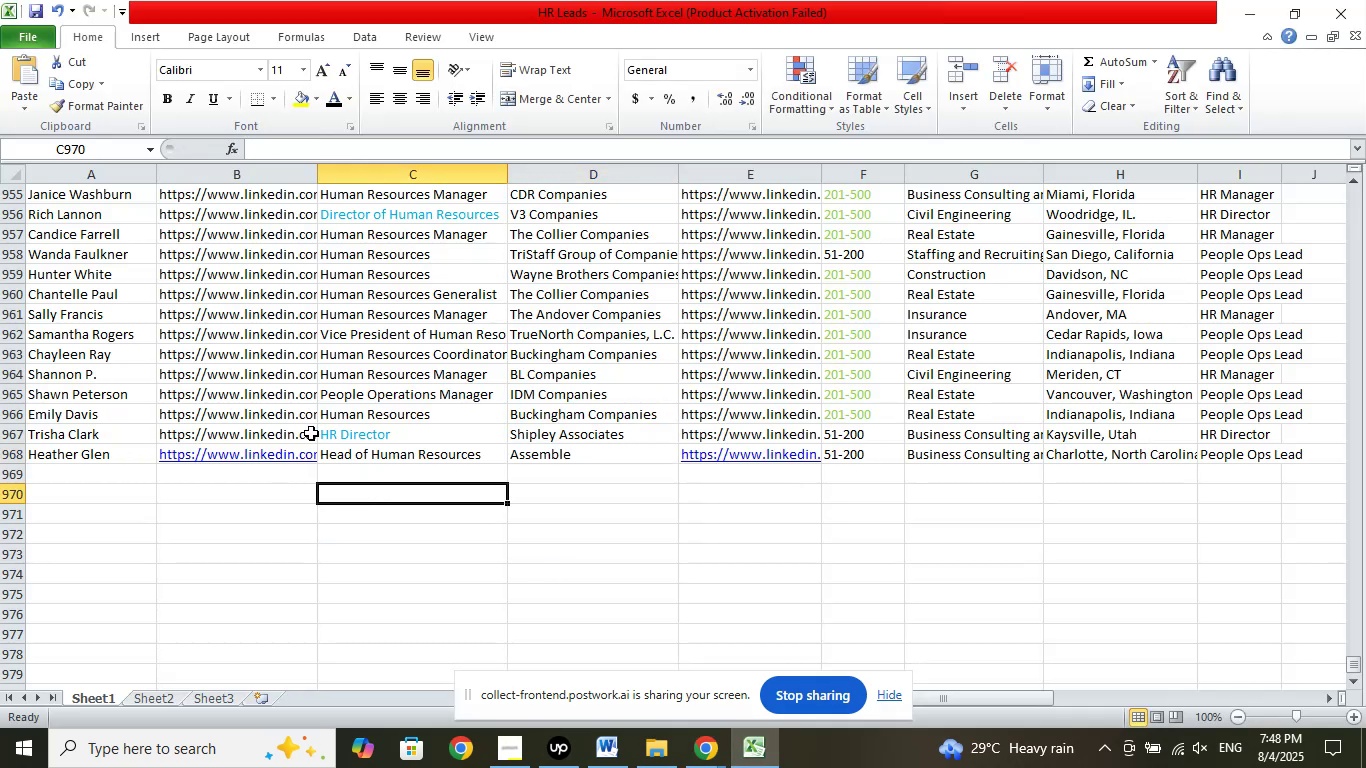 
scroll: coordinate [387, 392], scroll_direction: up, amount: 5.0
 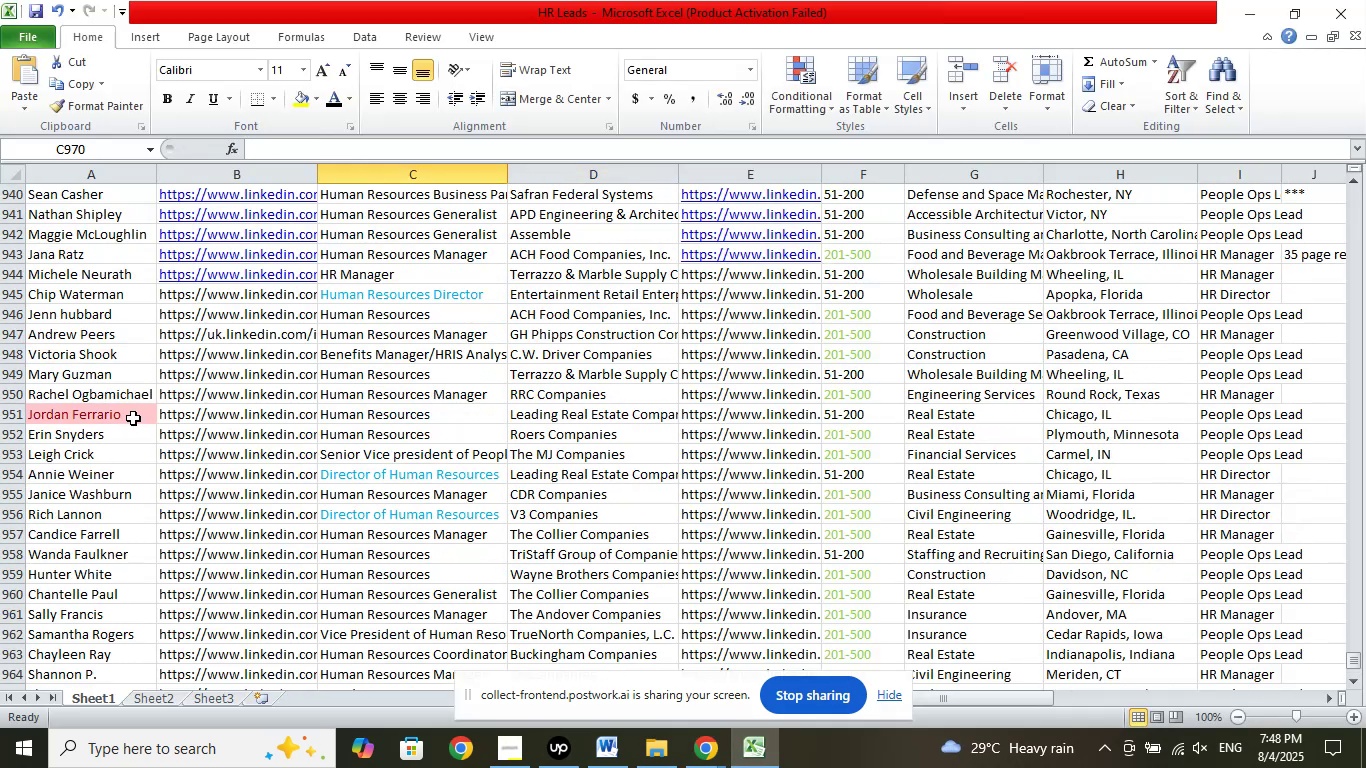 
left_click([127, 417])
 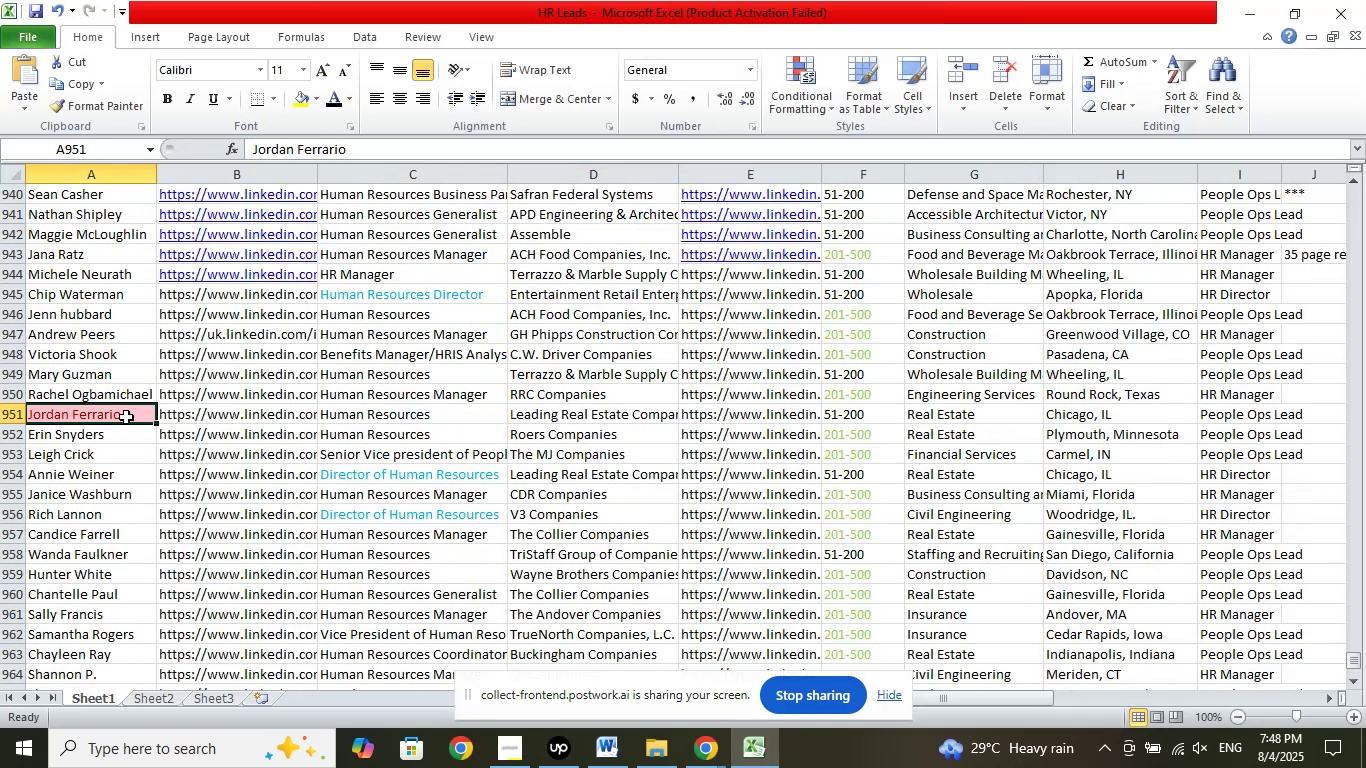 
scroll: coordinate [221, 401], scroll_direction: up, amount: 7.0
 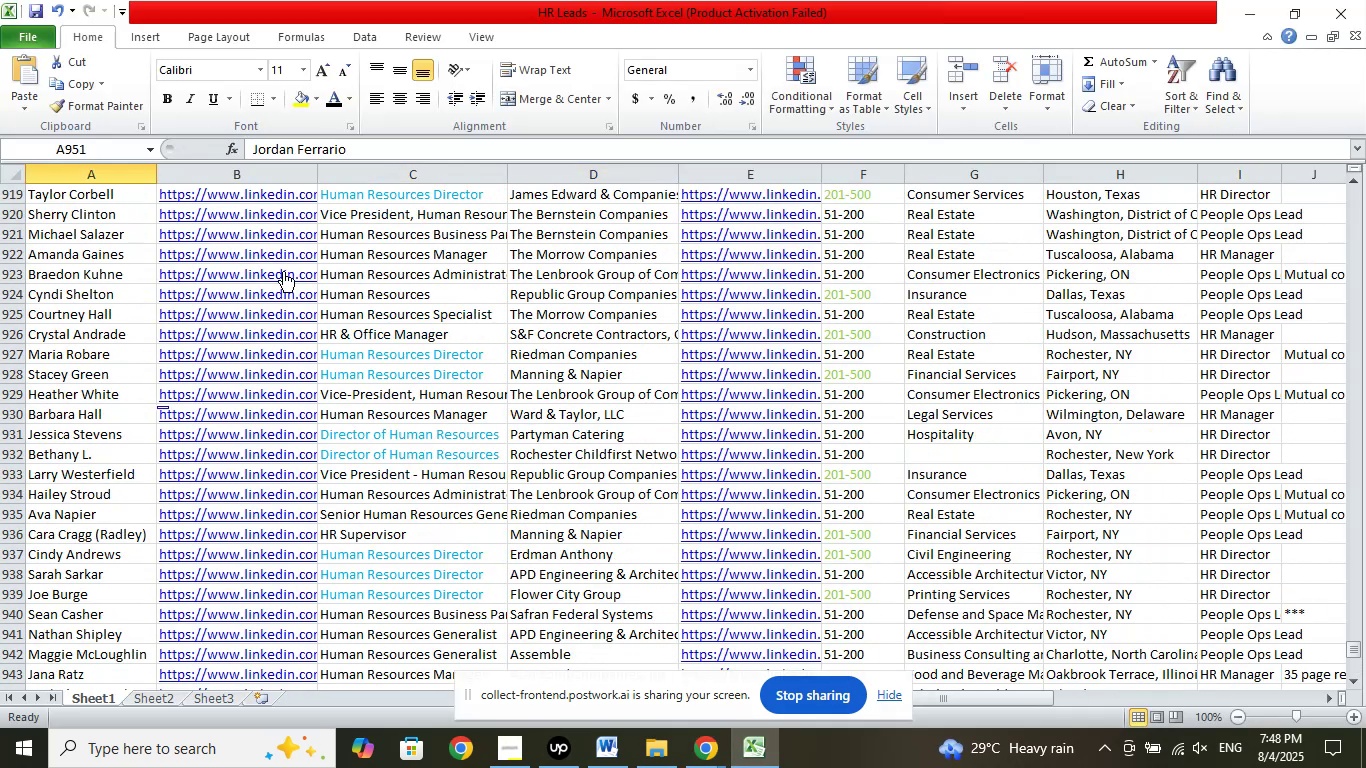 
left_click_drag(start_coordinate=[392, 147], to_coordinate=[184, 136])
 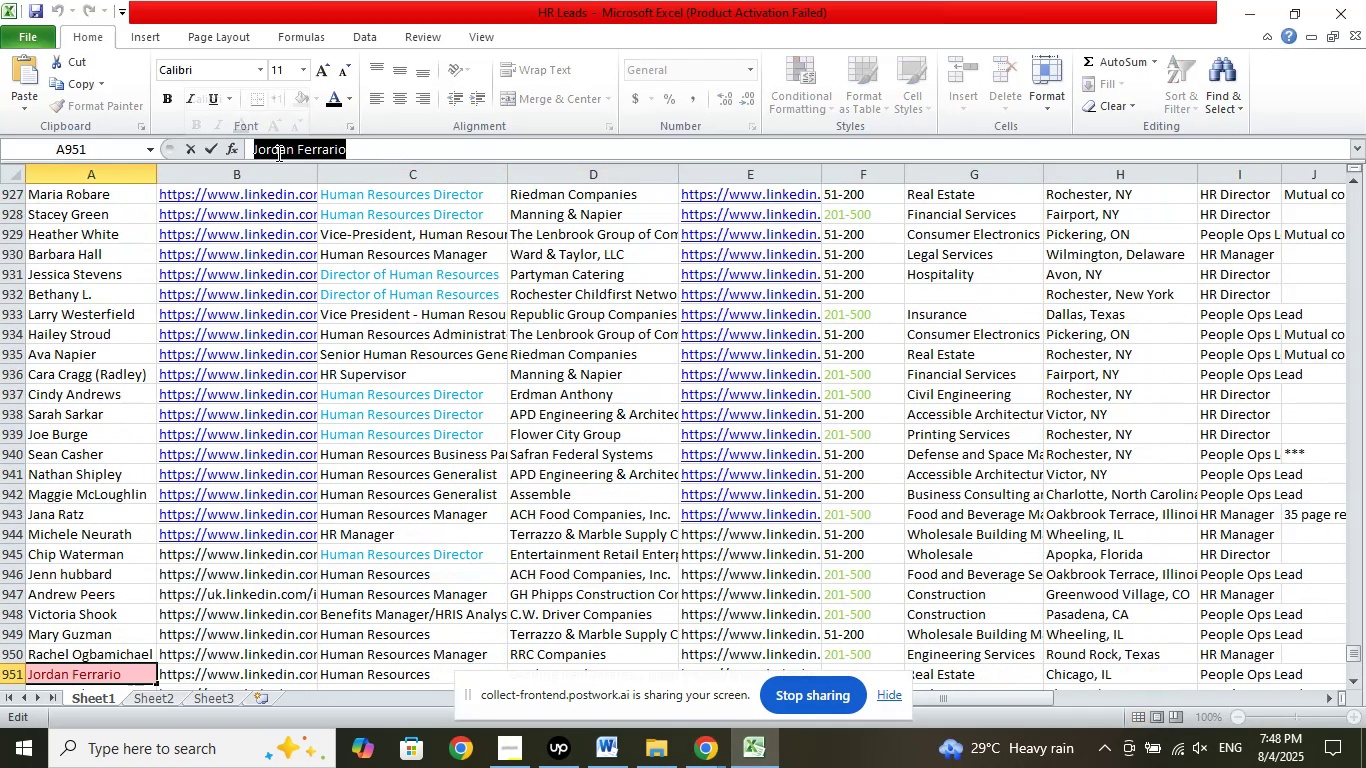 
right_click([277, 153])
 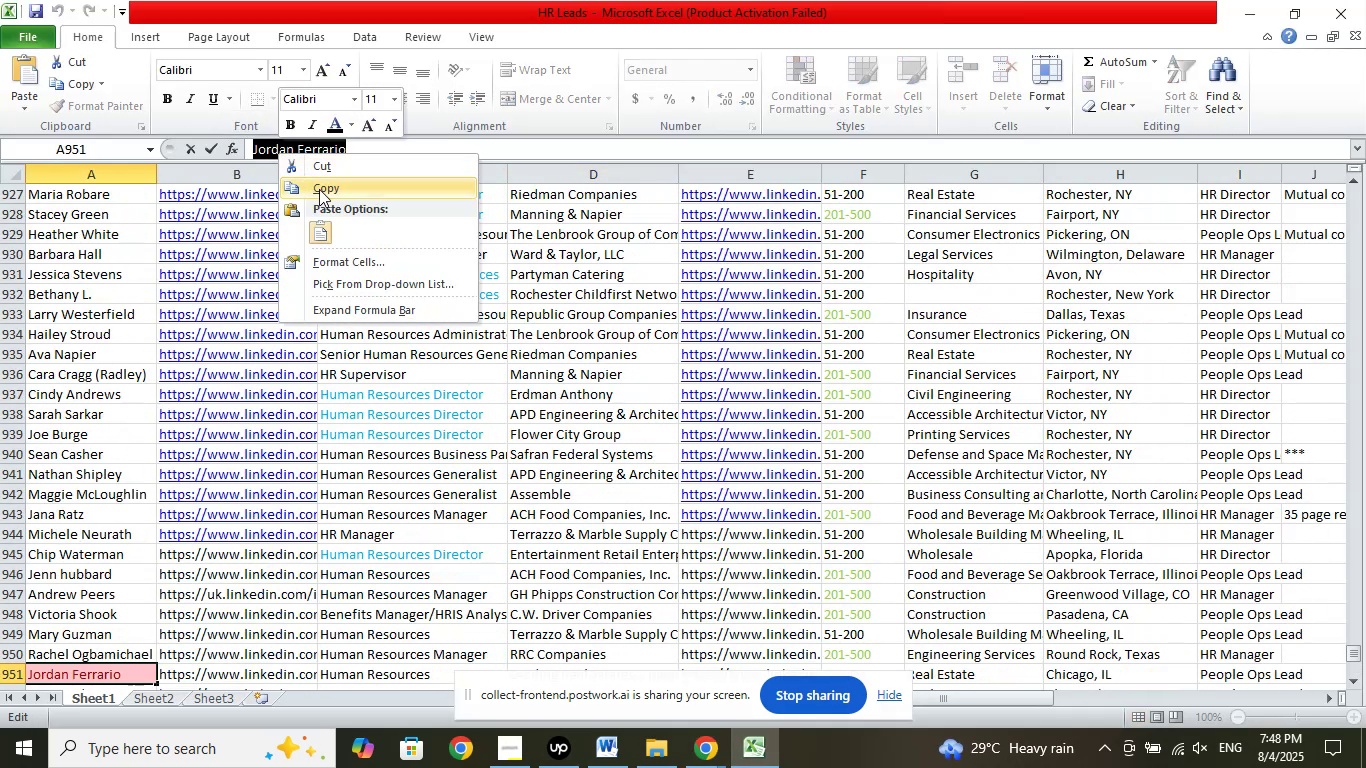 
left_click([319, 189])
 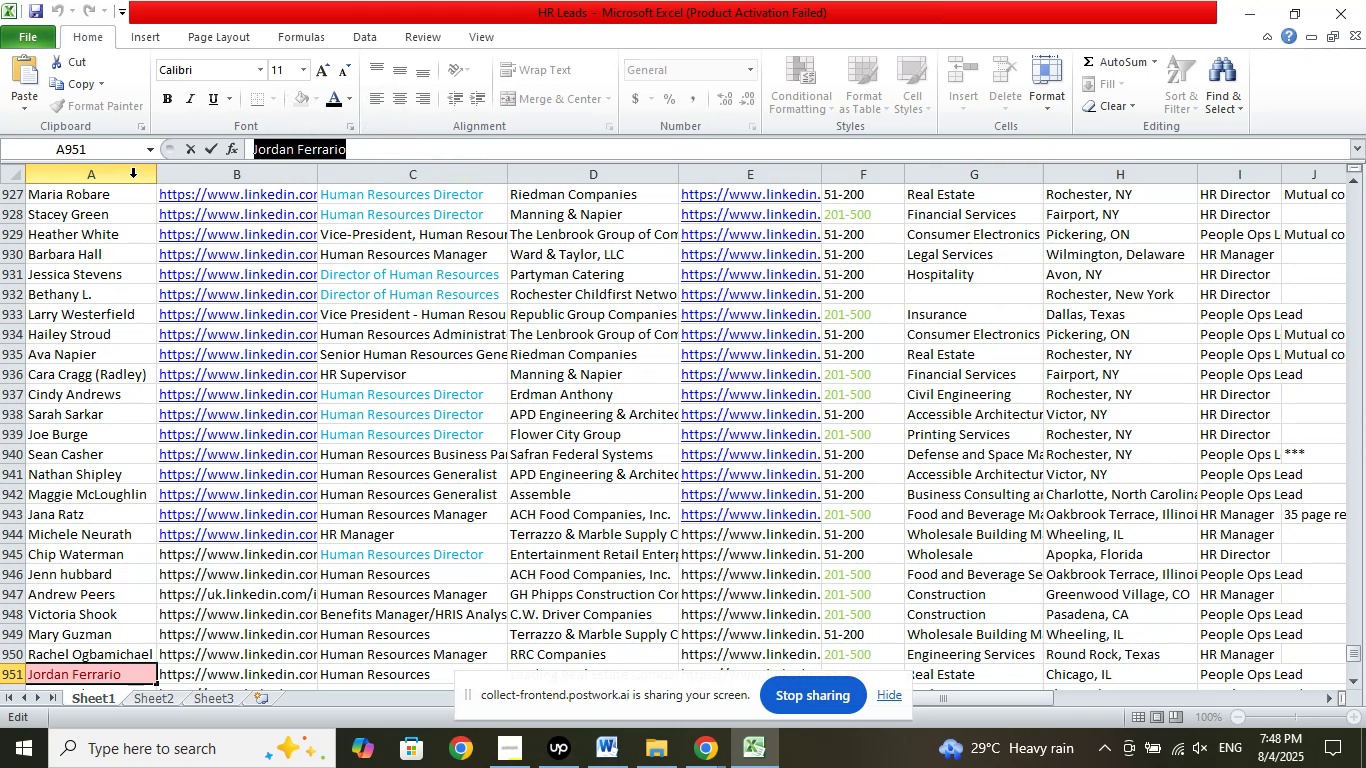 
left_click([133, 178])
 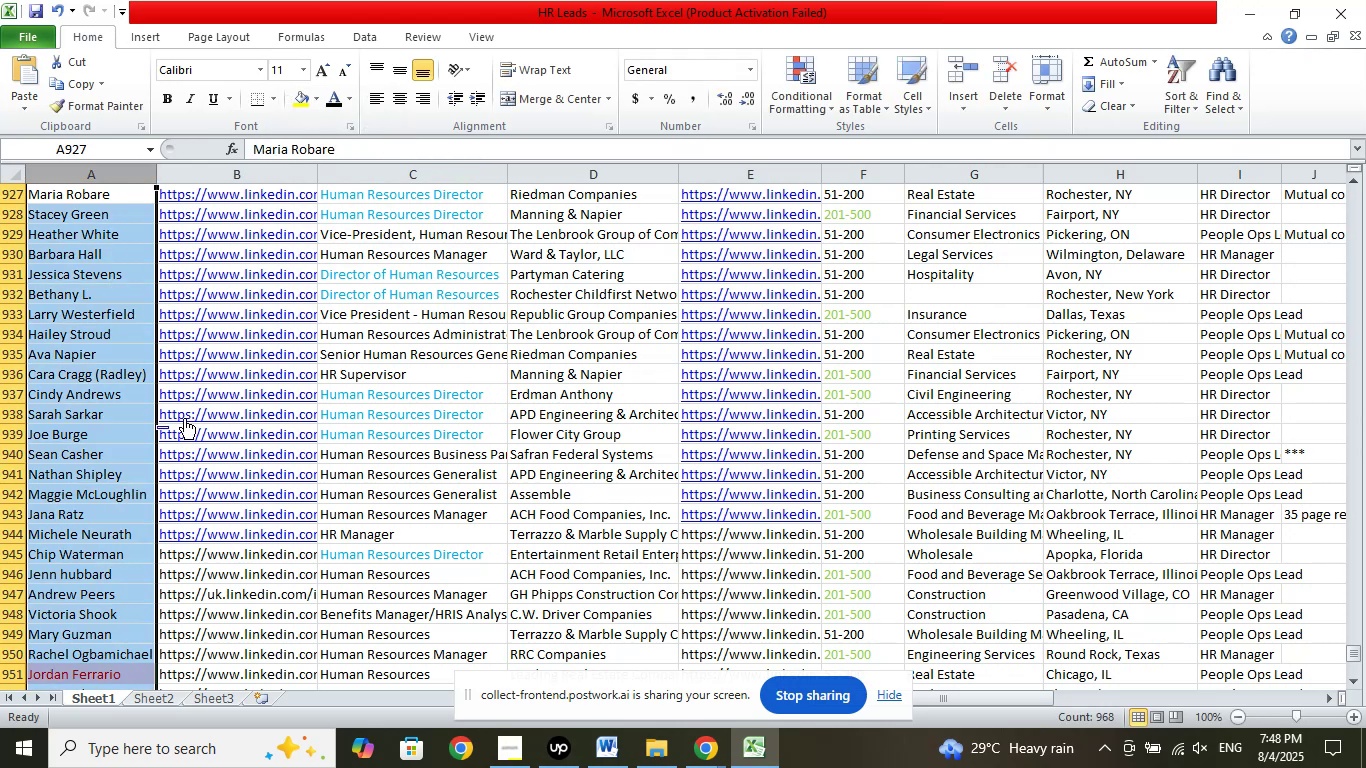 
key(Control+F)
 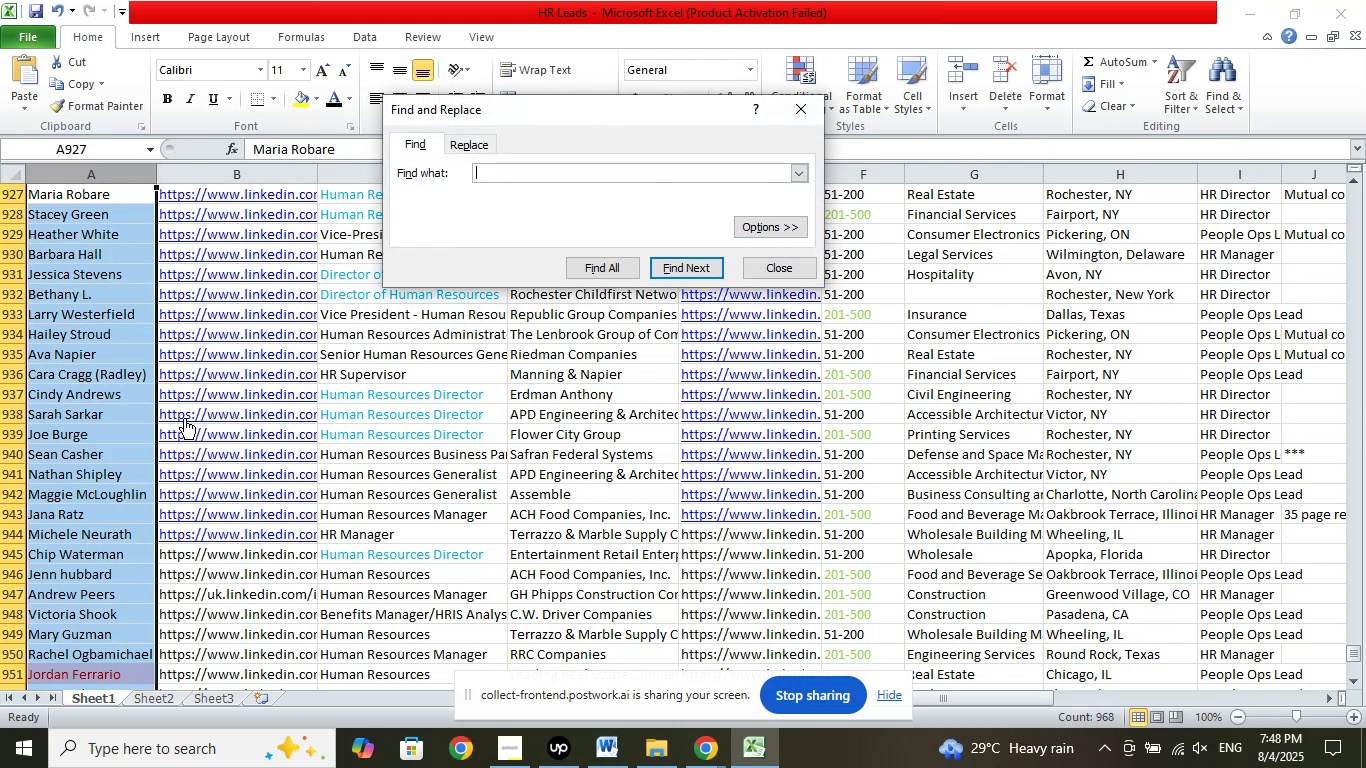 
key(Control+V)
 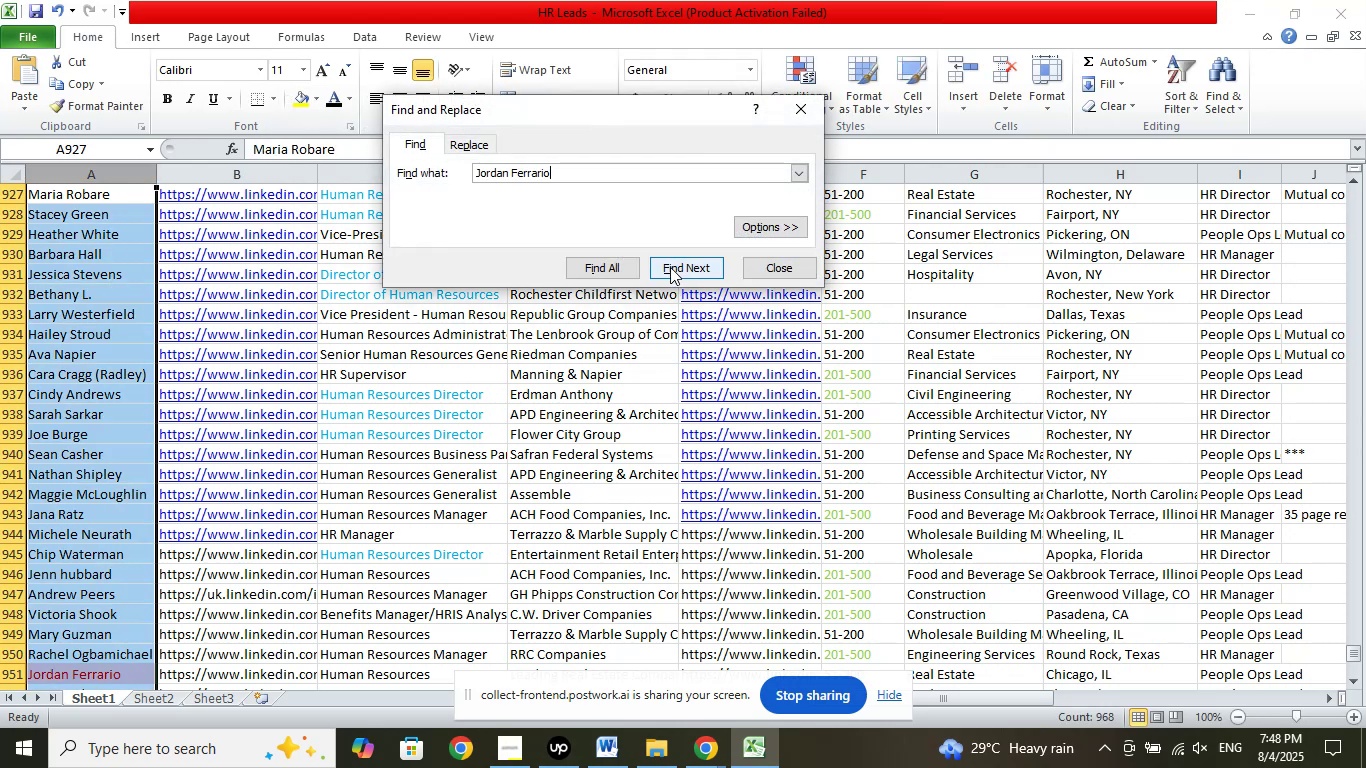 
left_click([670, 267])
 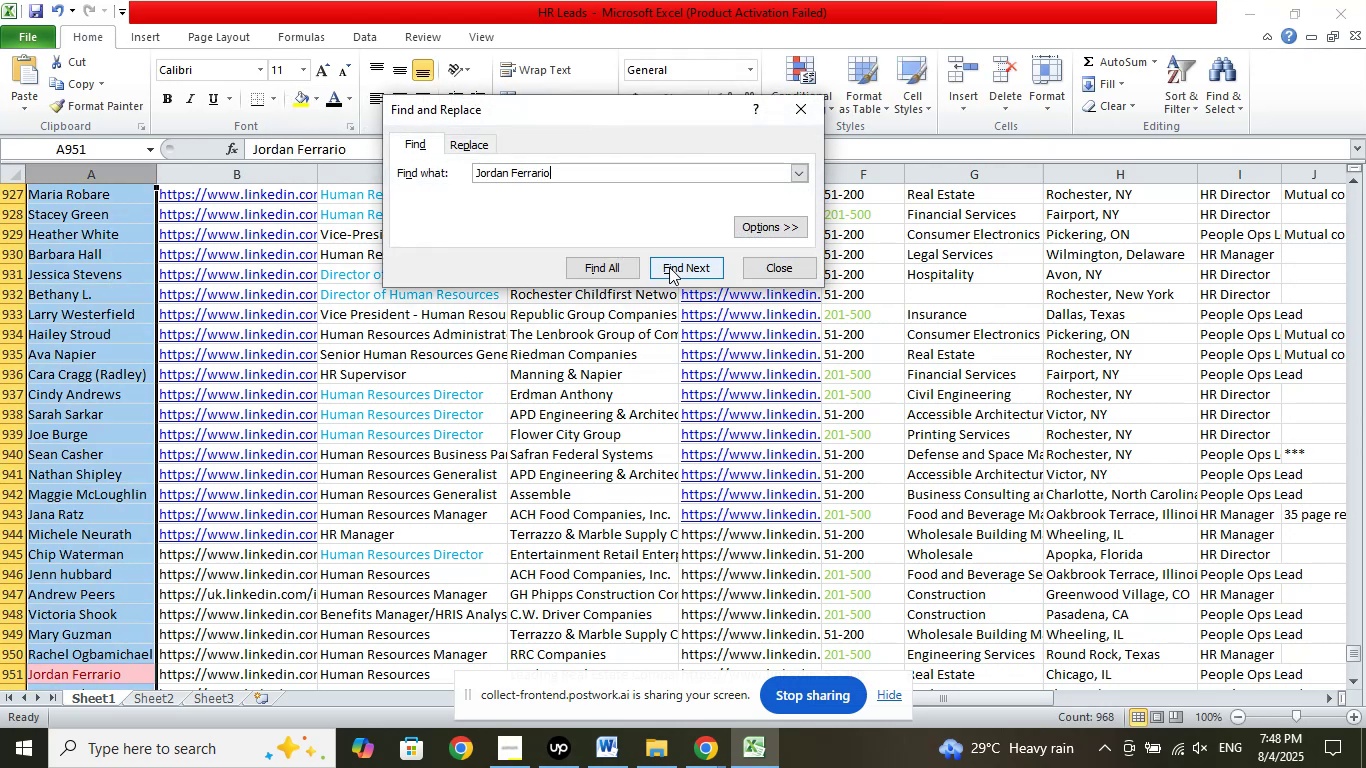 
left_click([669, 267])
 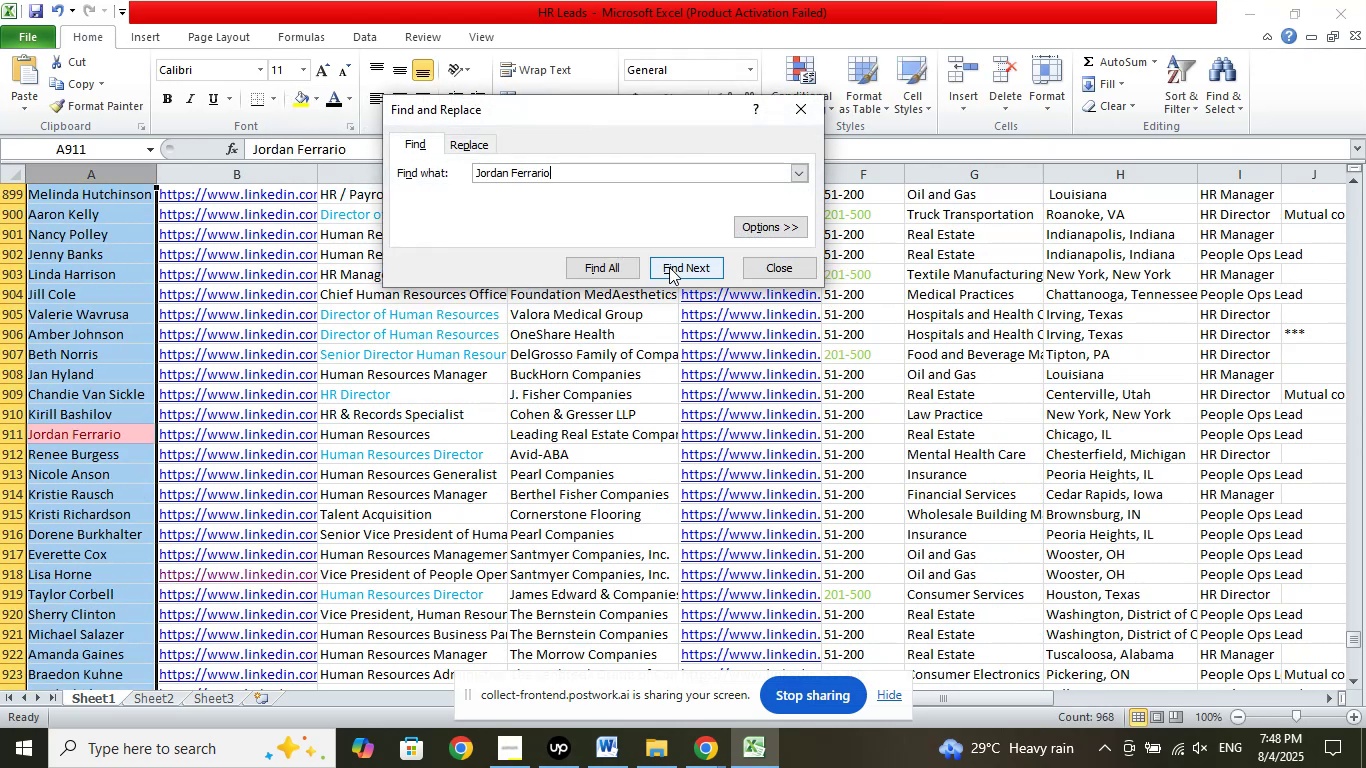 
left_click([669, 267])
 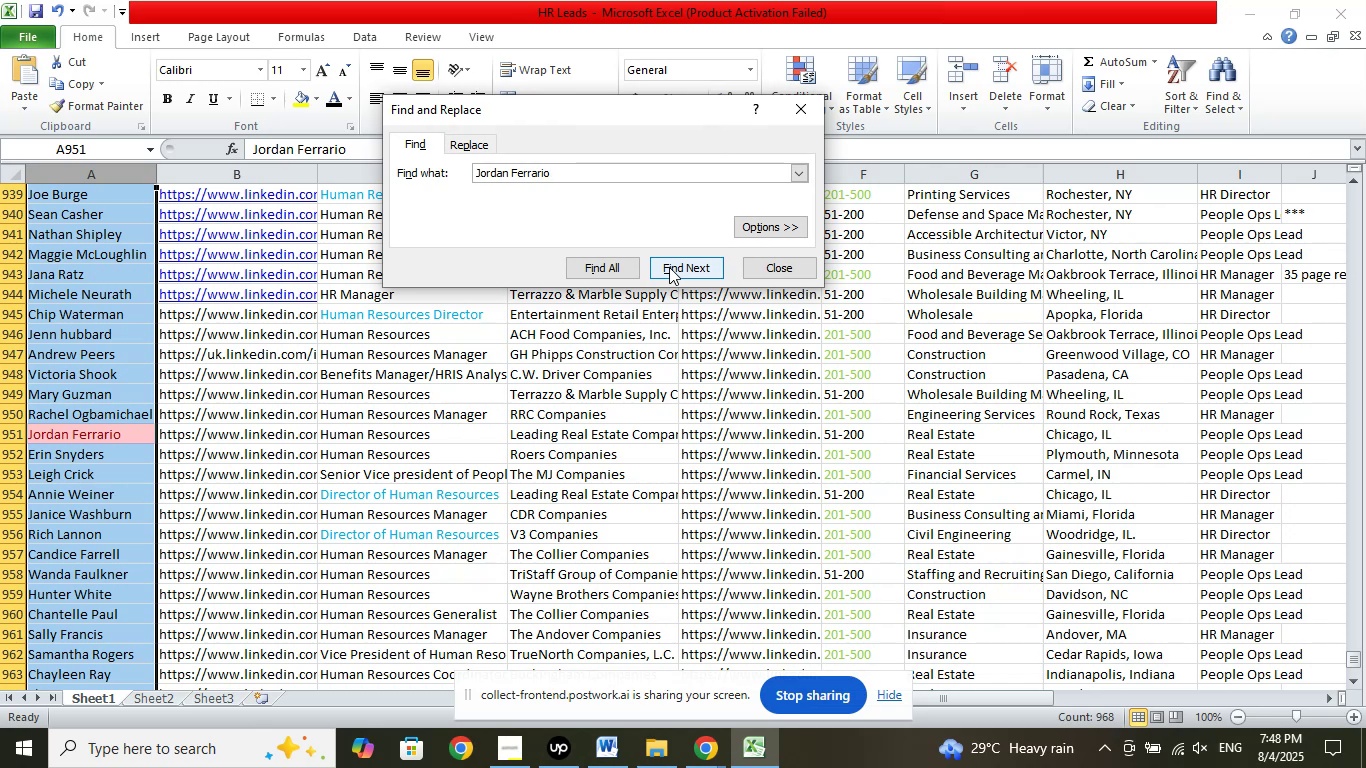 
left_click([765, 264])
 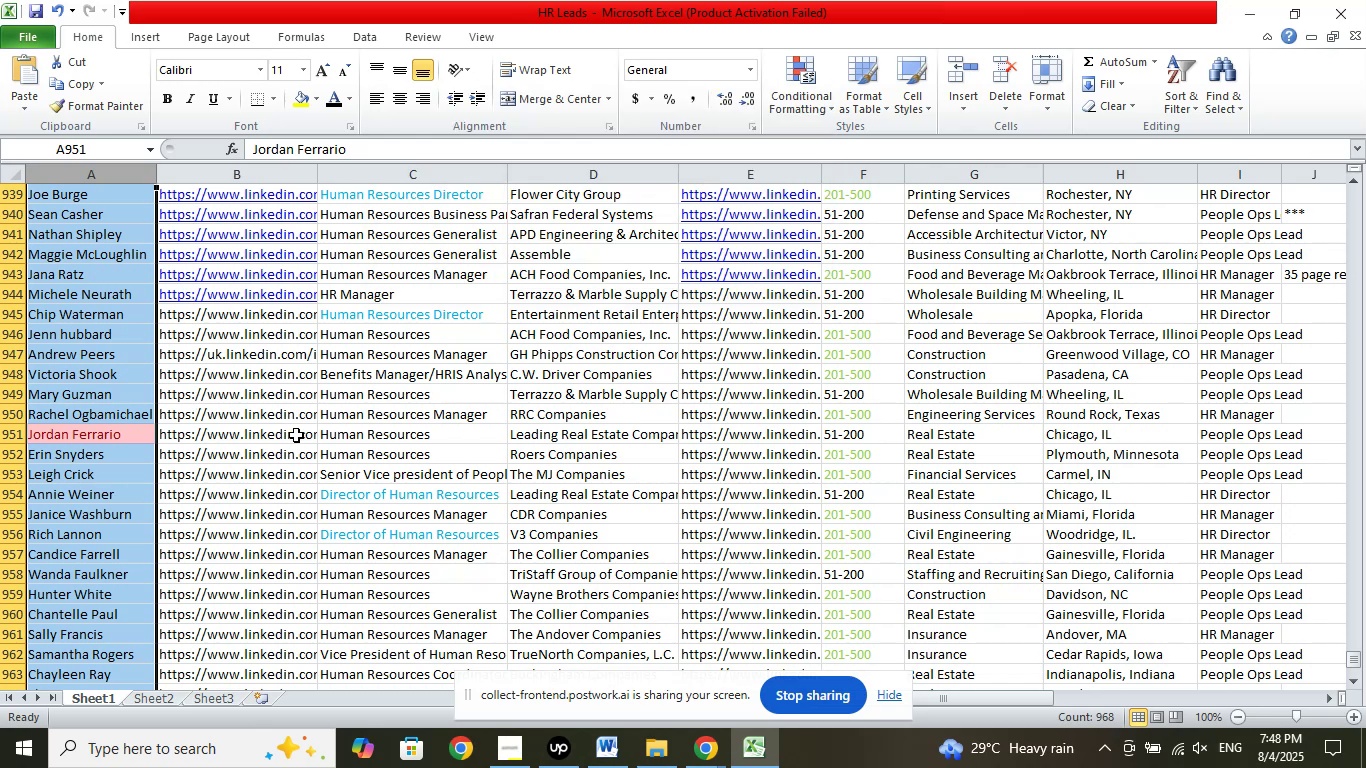 
left_click([299, 426])
 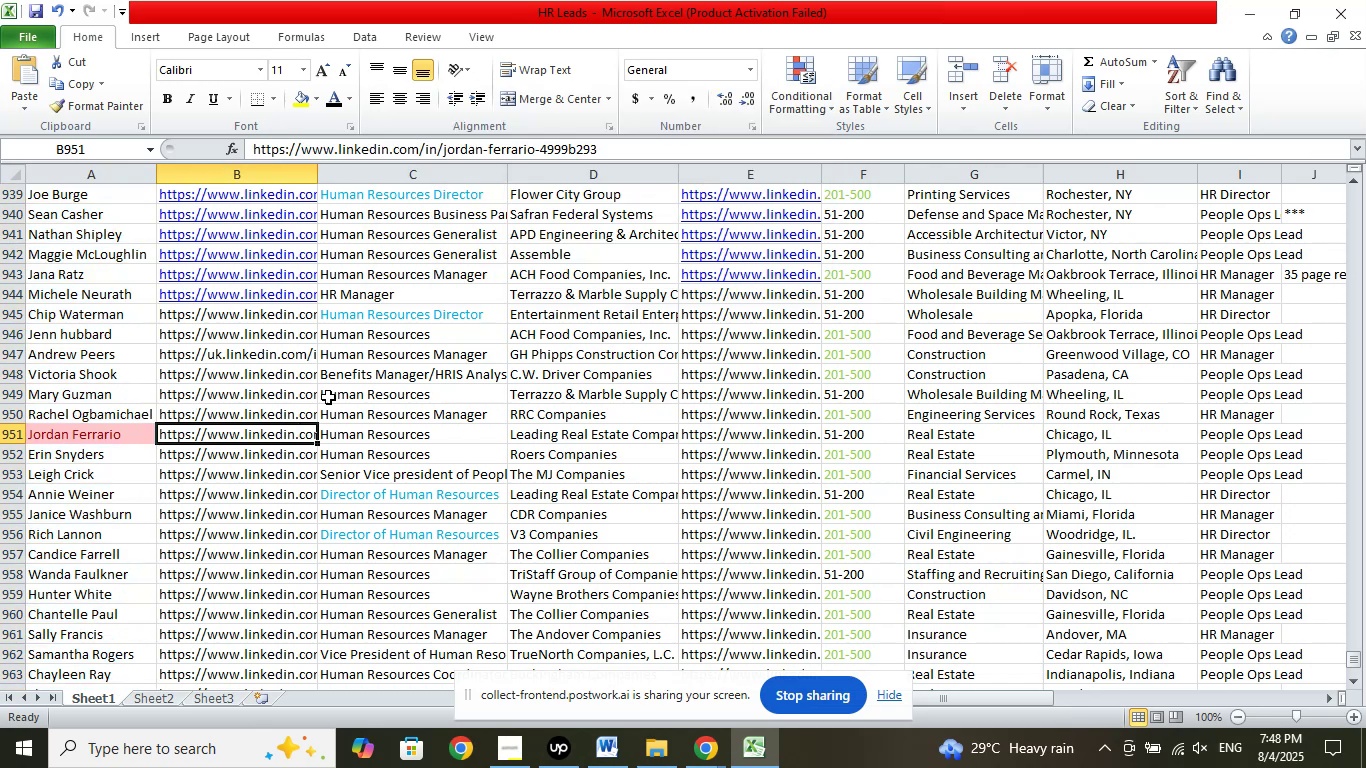 
scroll: coordinate [387, 366], scroll_direction: down, amount: 4.0
 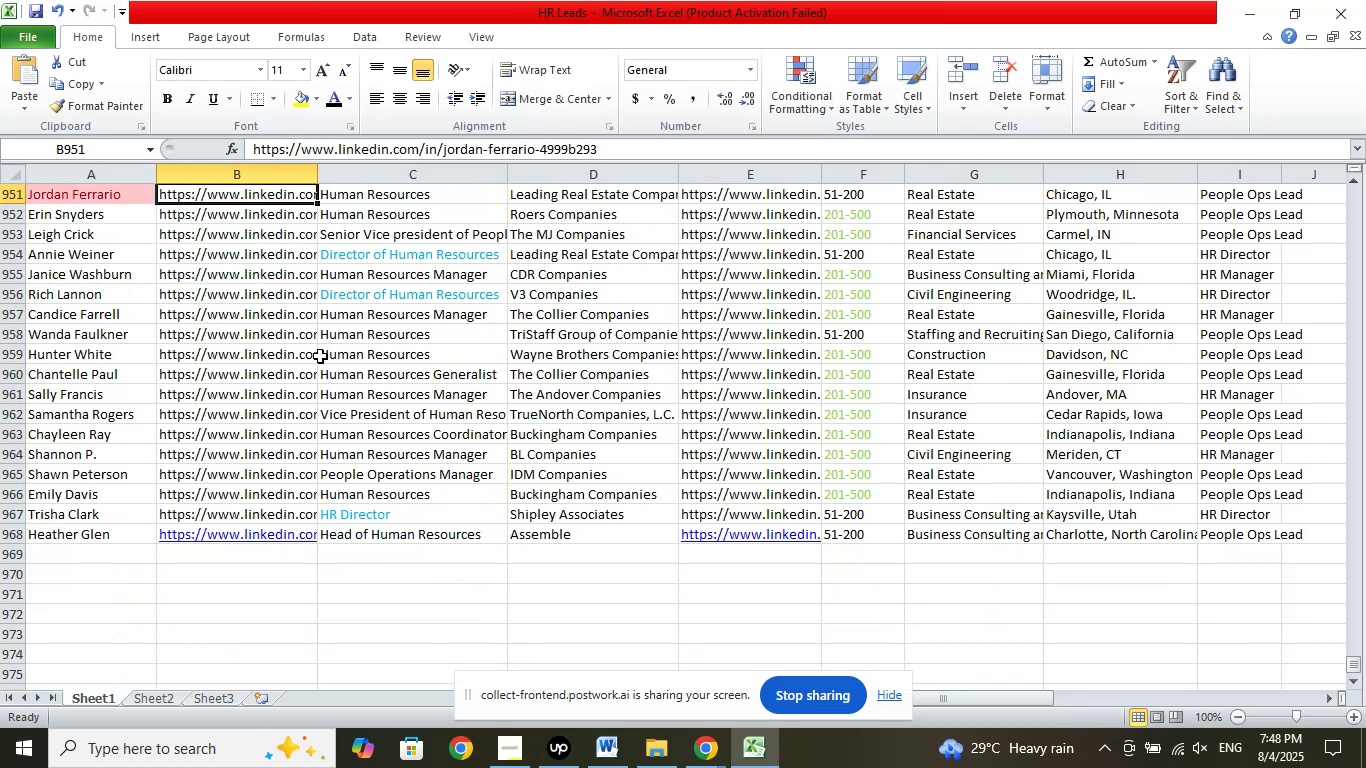 
scroll: coordinate [282, 349], scroll_direction: up, amount: 1.0
 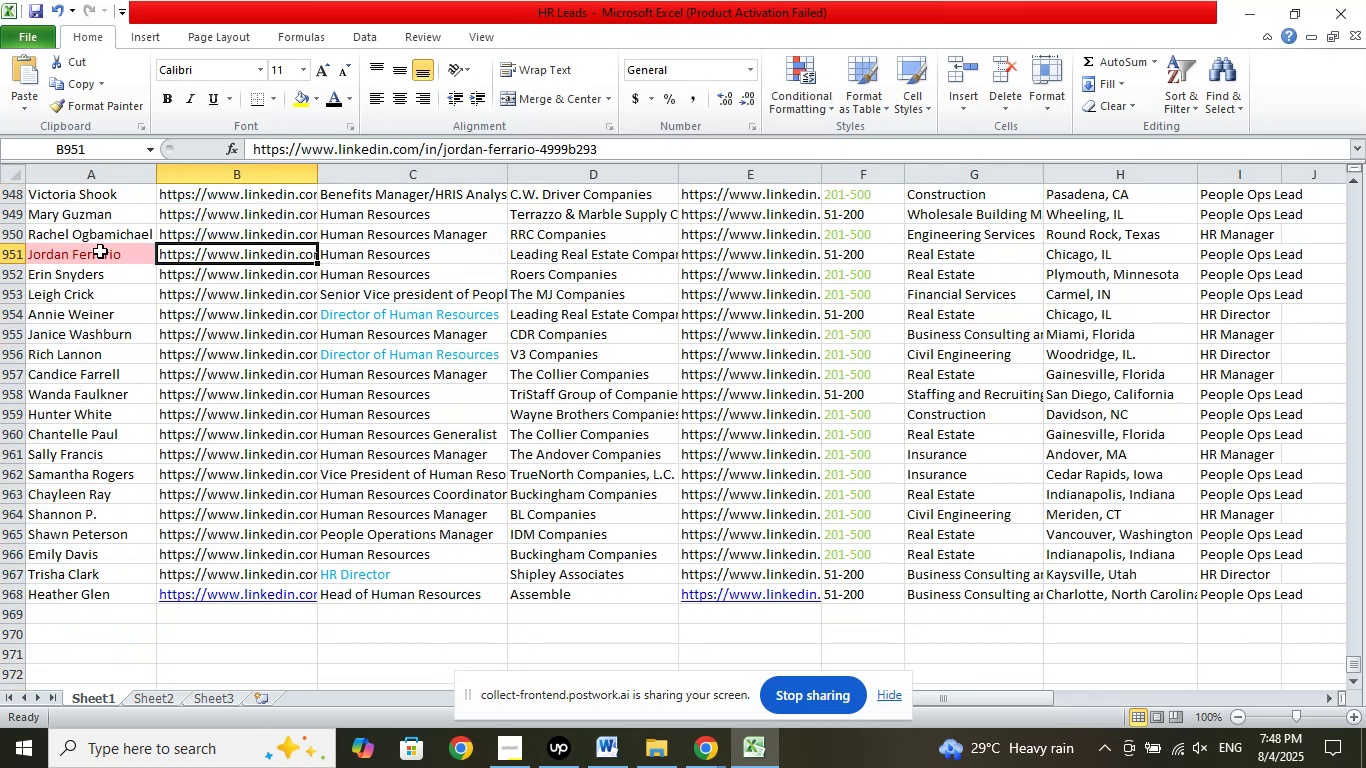 
left_click_drag(start_coordinate=[99, 251], to_coordinate=[1231, 251])
 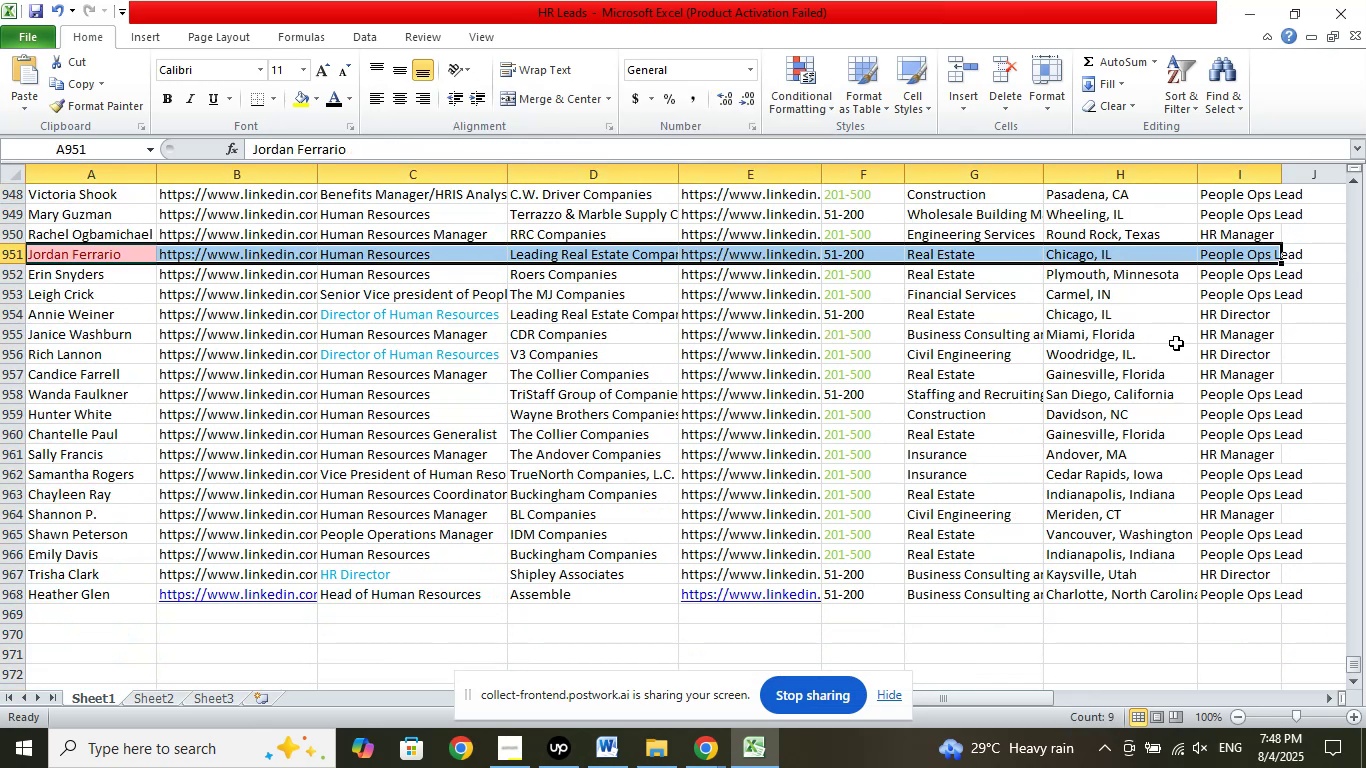 
key(Delete)
 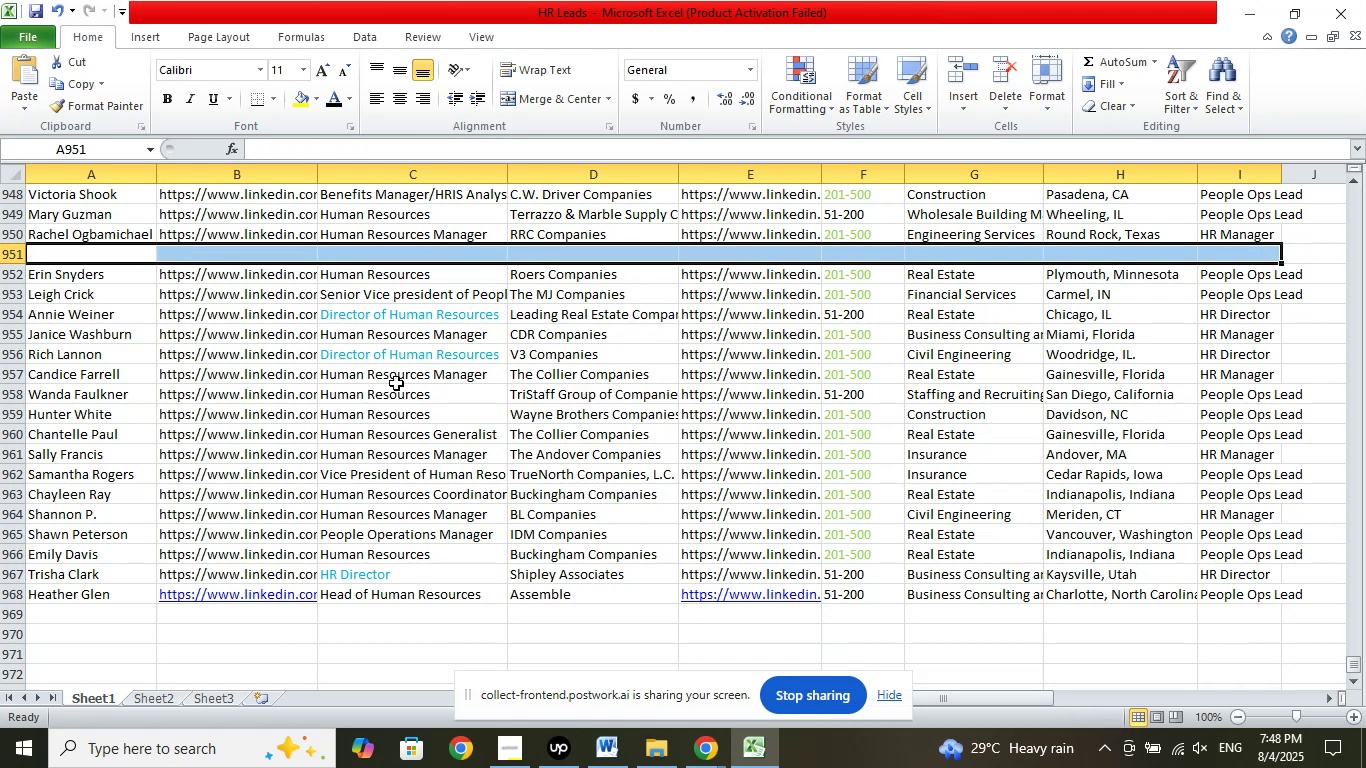 
left_click([234, 623])
 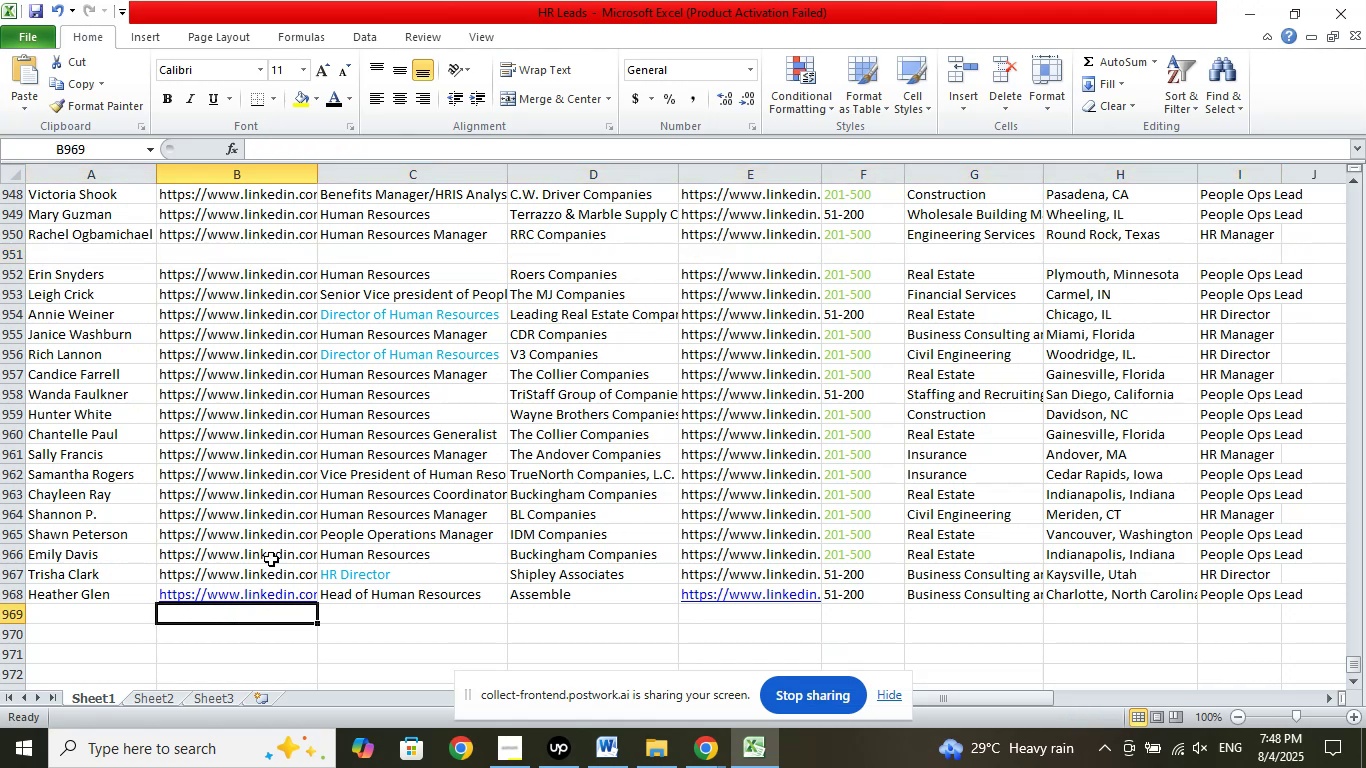 
scroll: coordinate [323, 463], scroll_direction: up, amount: 4.0
 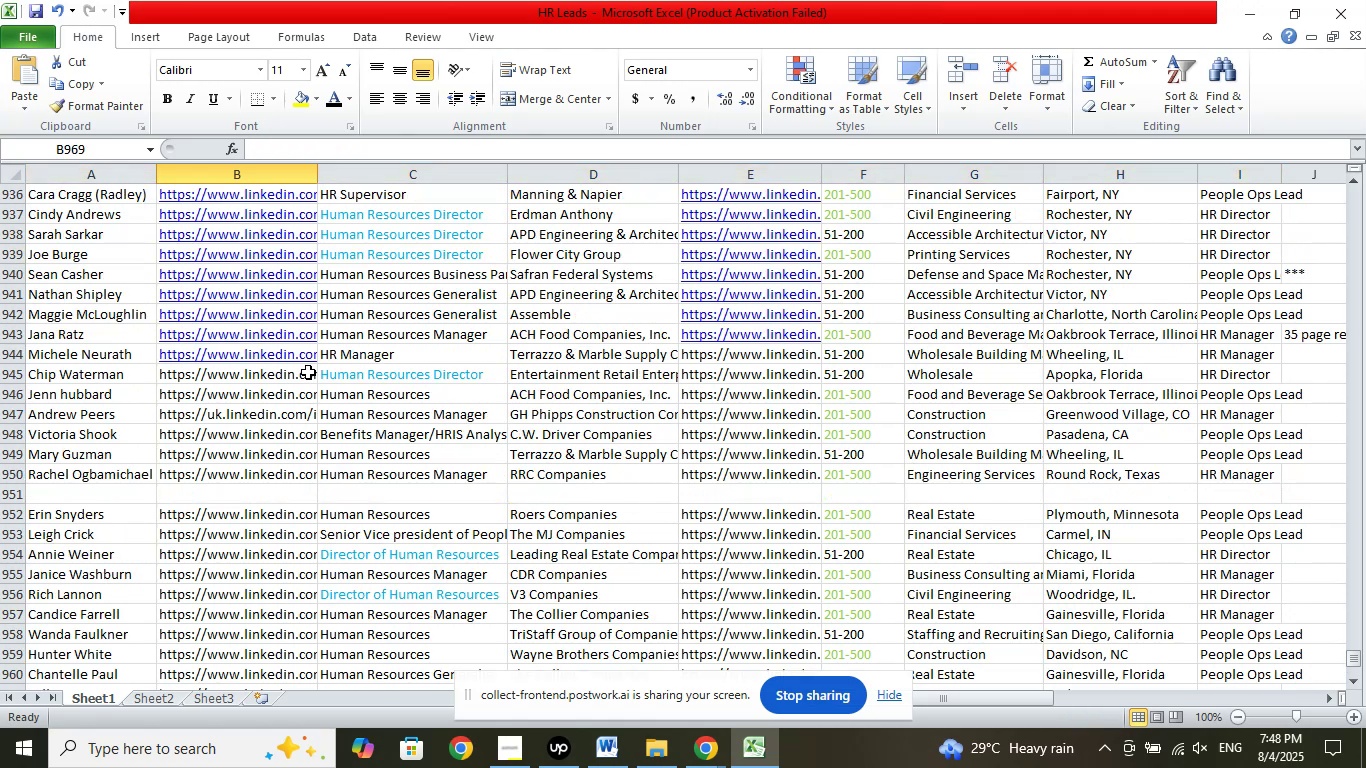 
left_click([307, 371])
 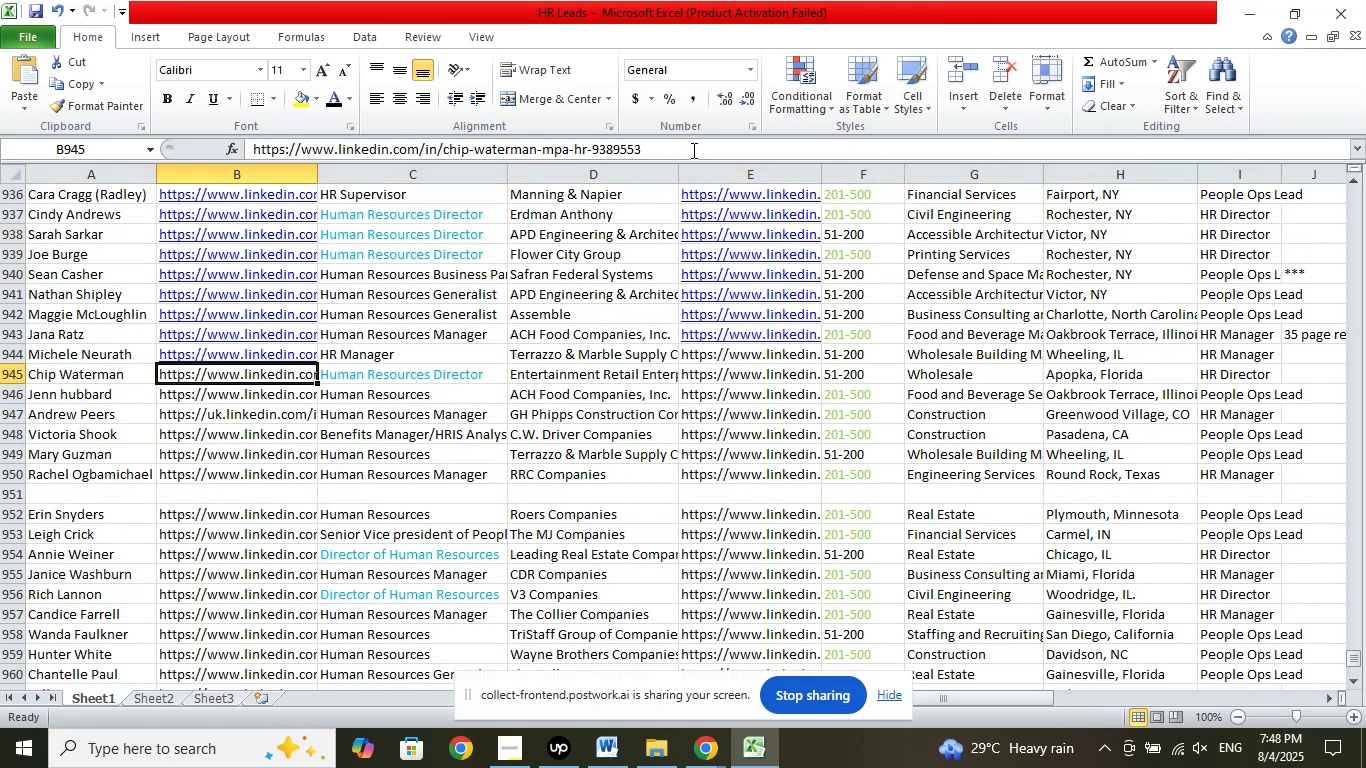 
left_click([692, 150])
 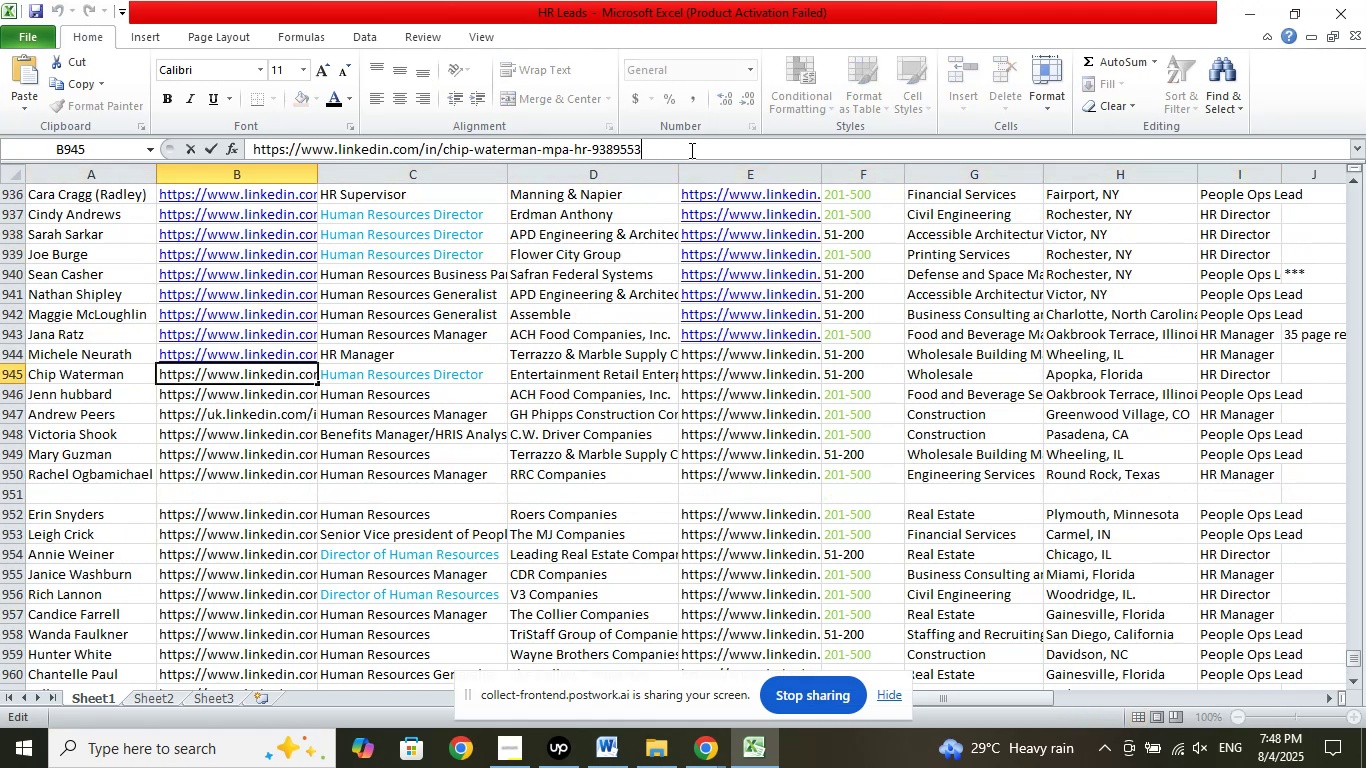 
wait(8.66)
 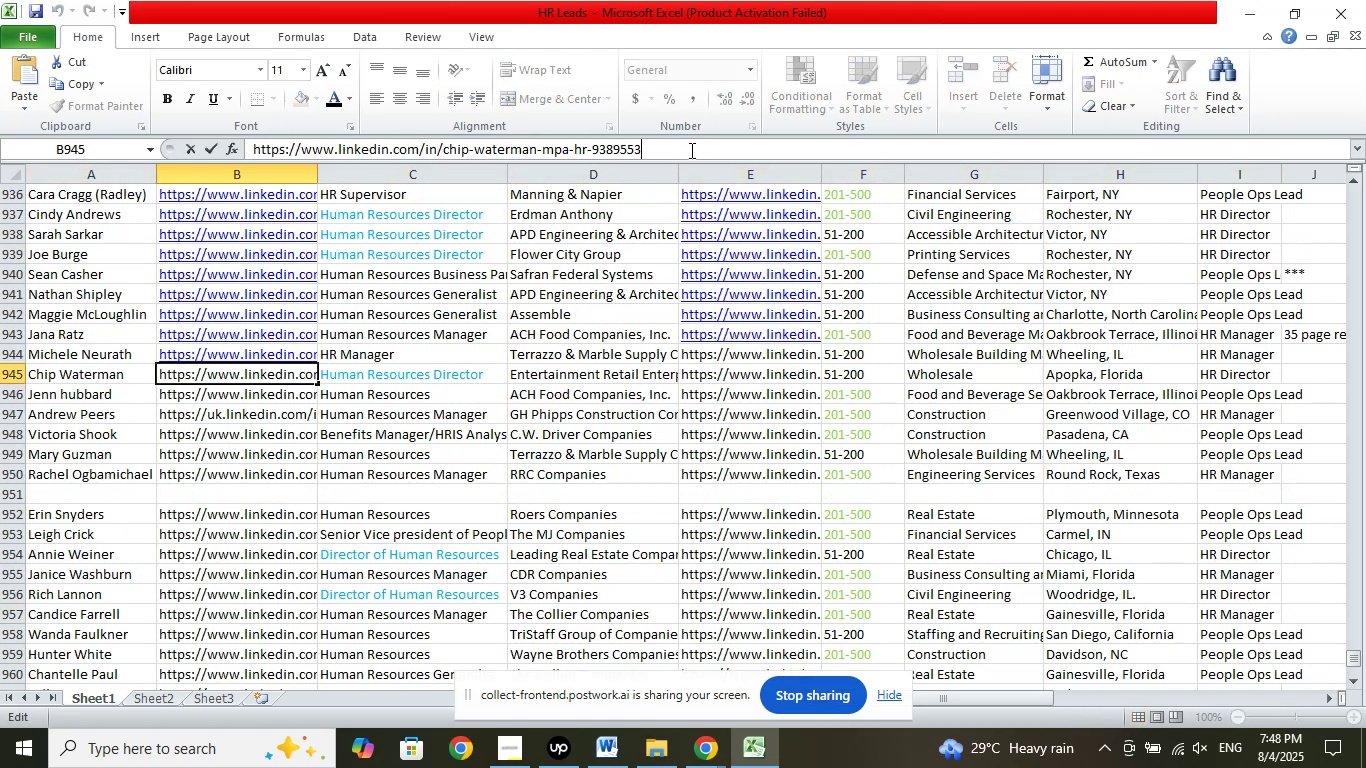 
key(NumpadDivide)
 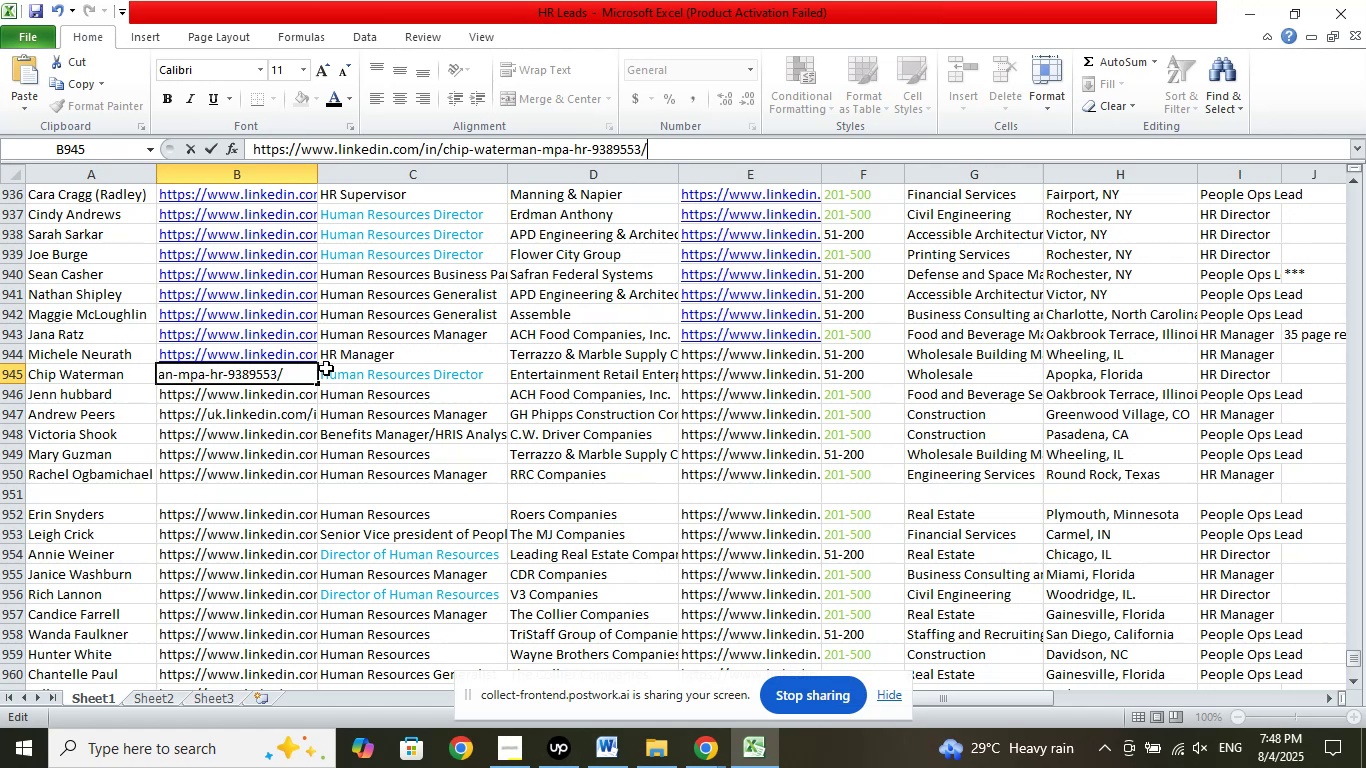 
left_click([297, 393])
 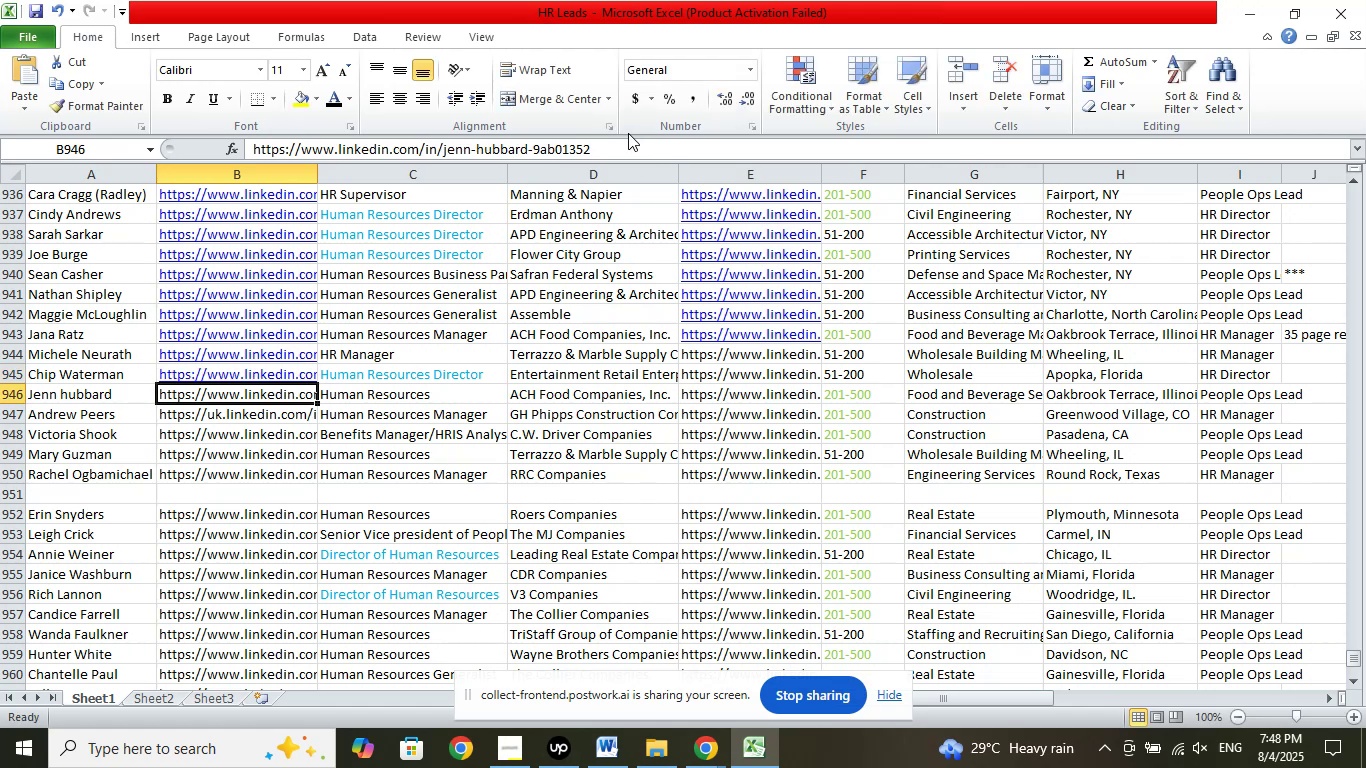 
left_click([625, 149])
 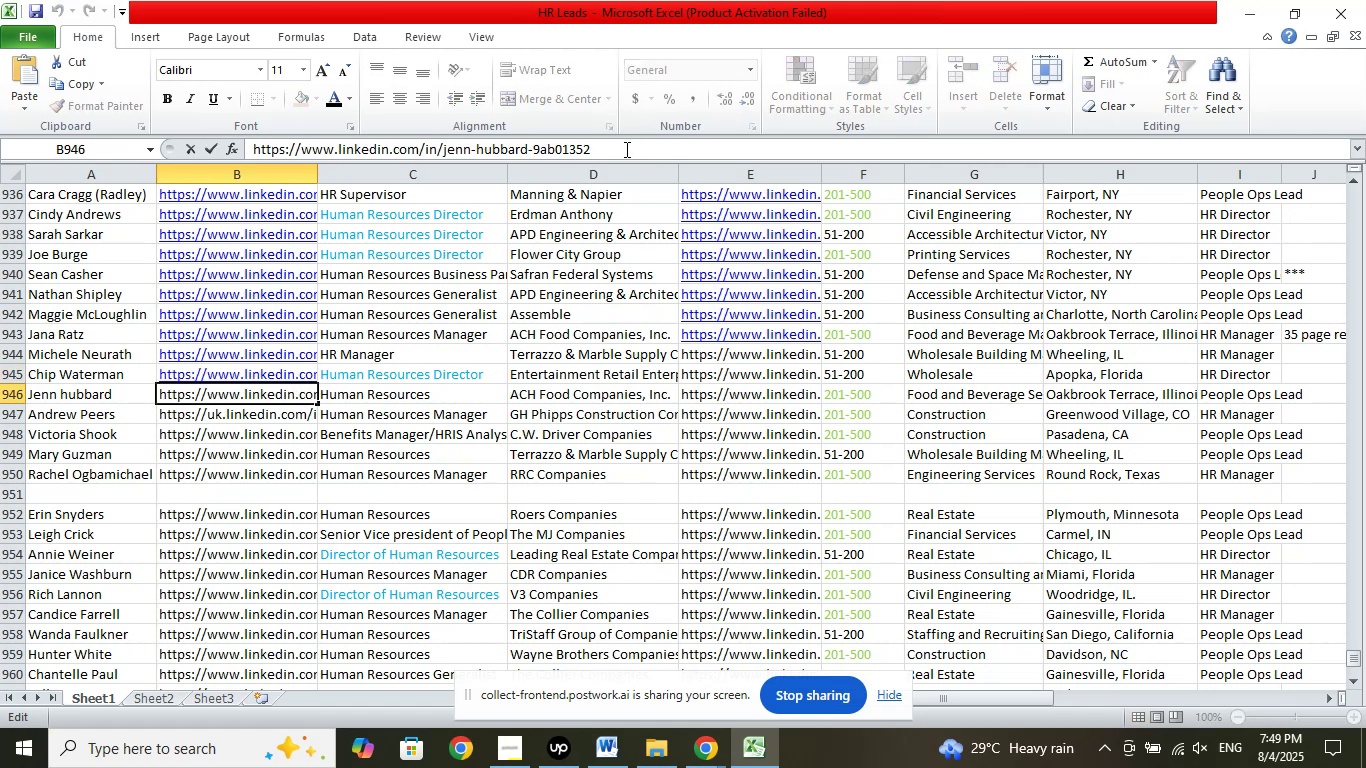 
key(NumpadDivide)
 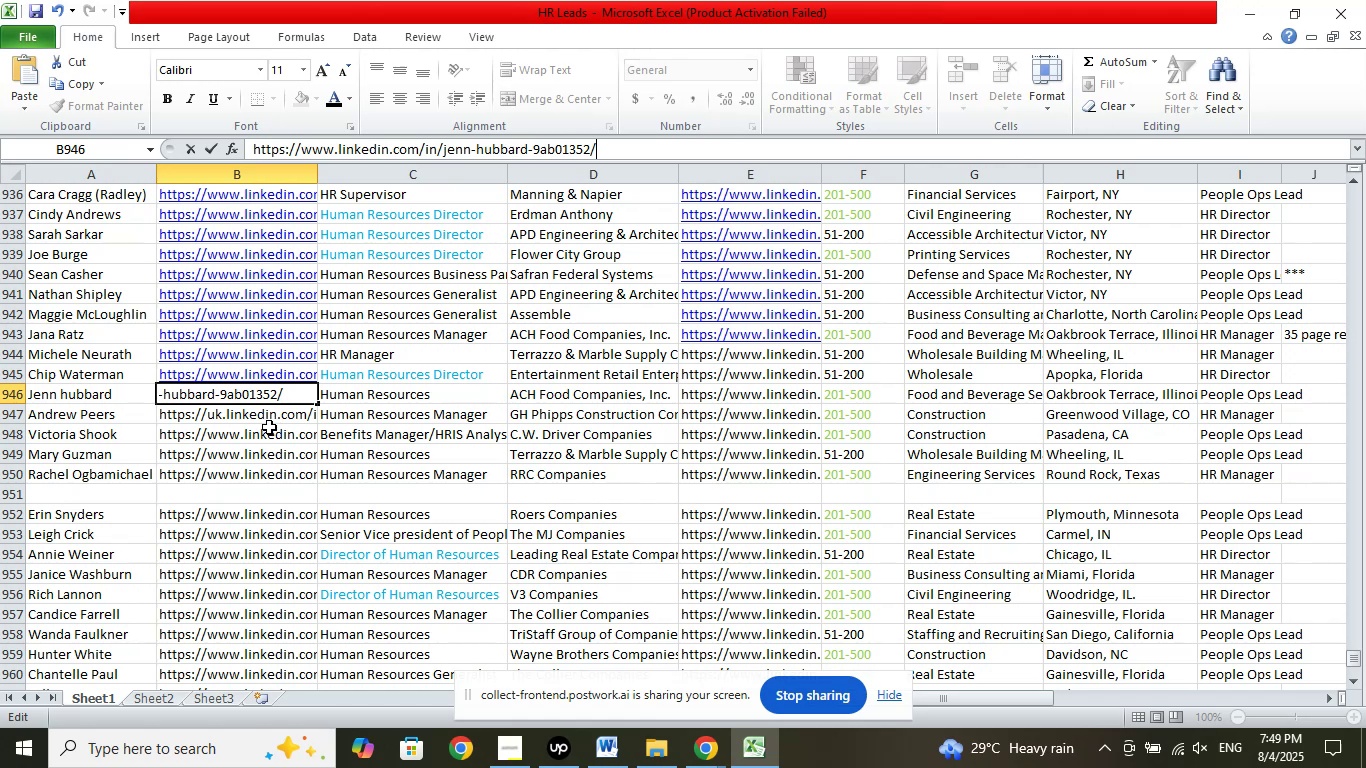 
left_click([267, 414])
 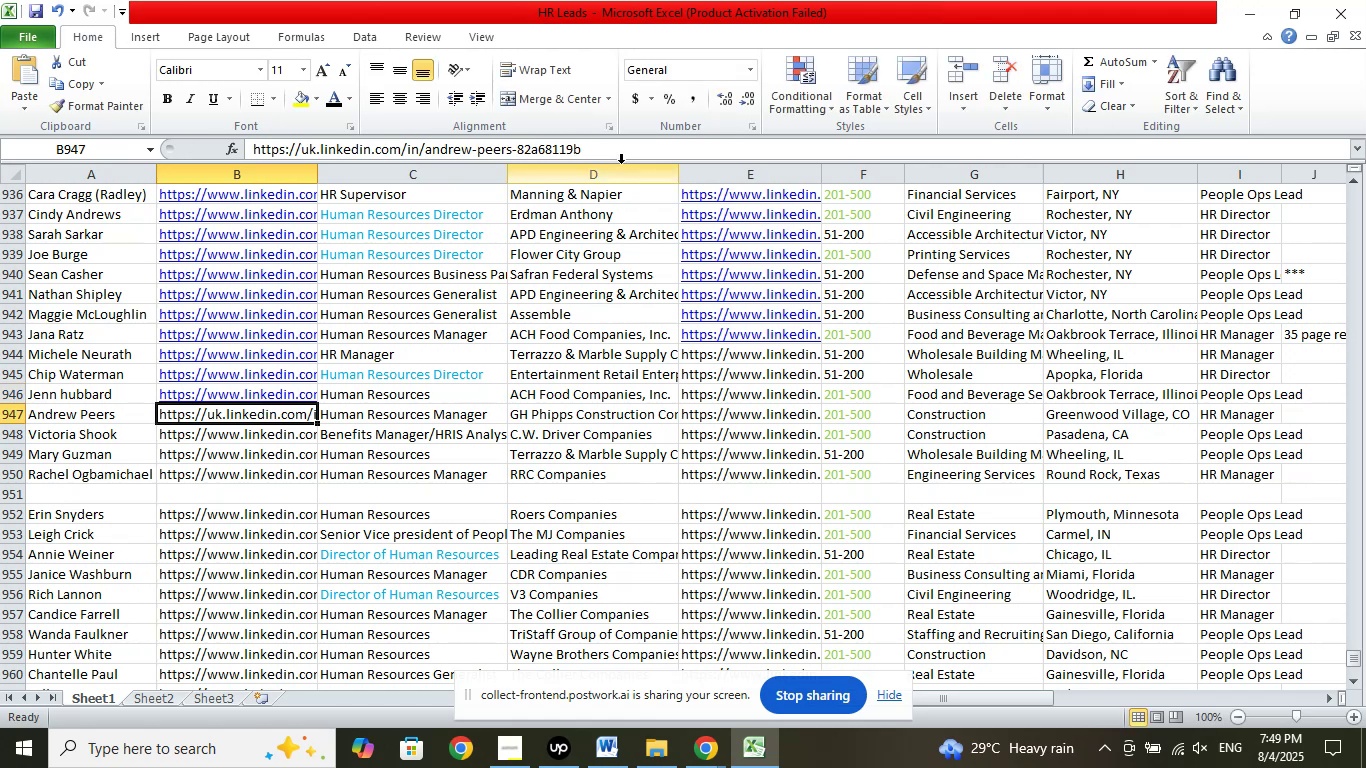 
left_click([614, 147])
 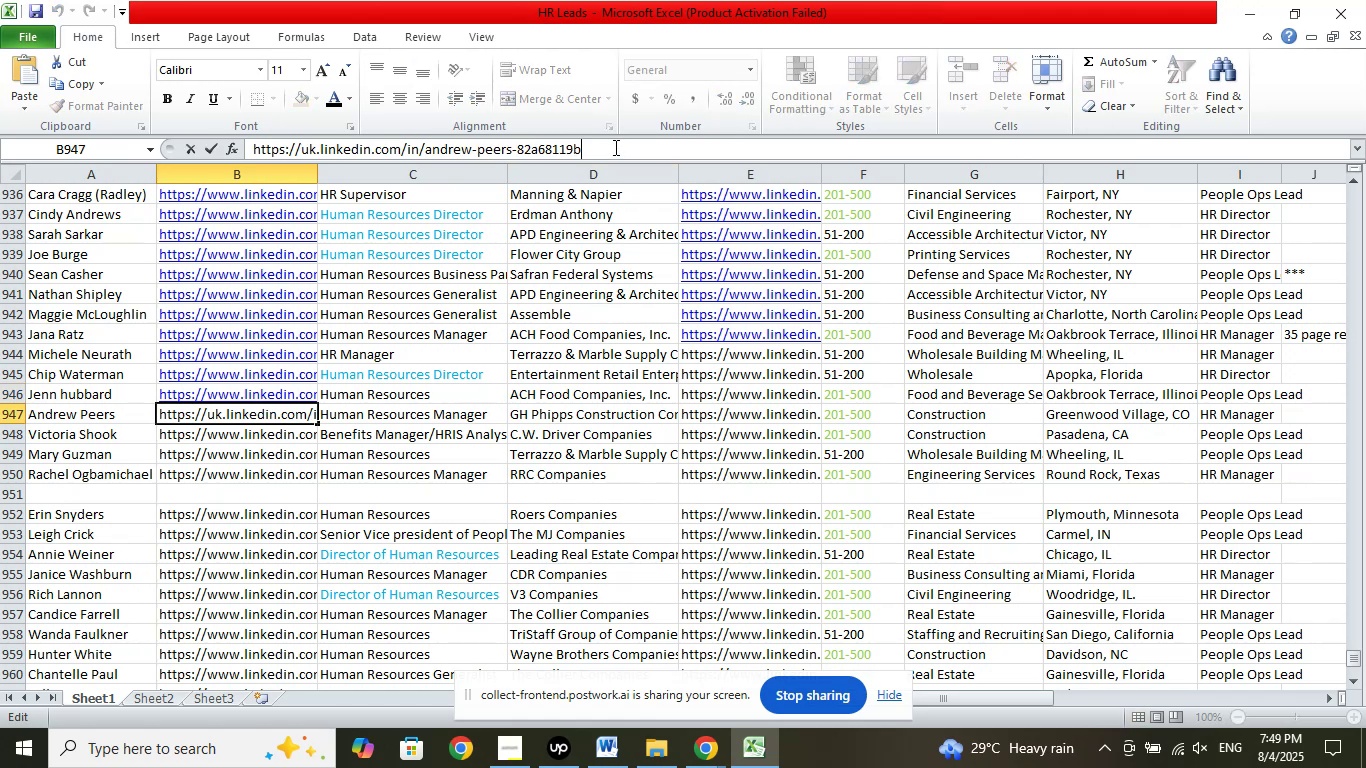 
key(NumpadDivide)
 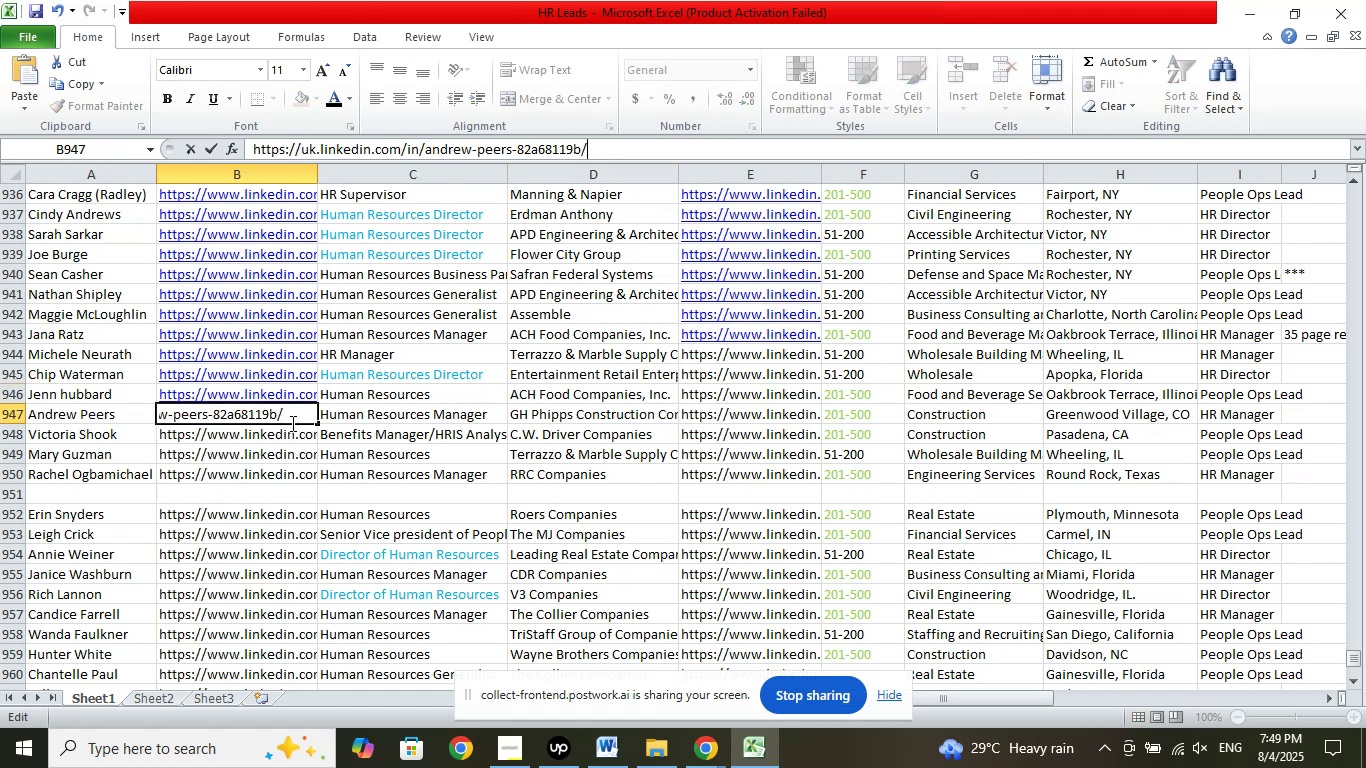 
left_click([266, 430])
 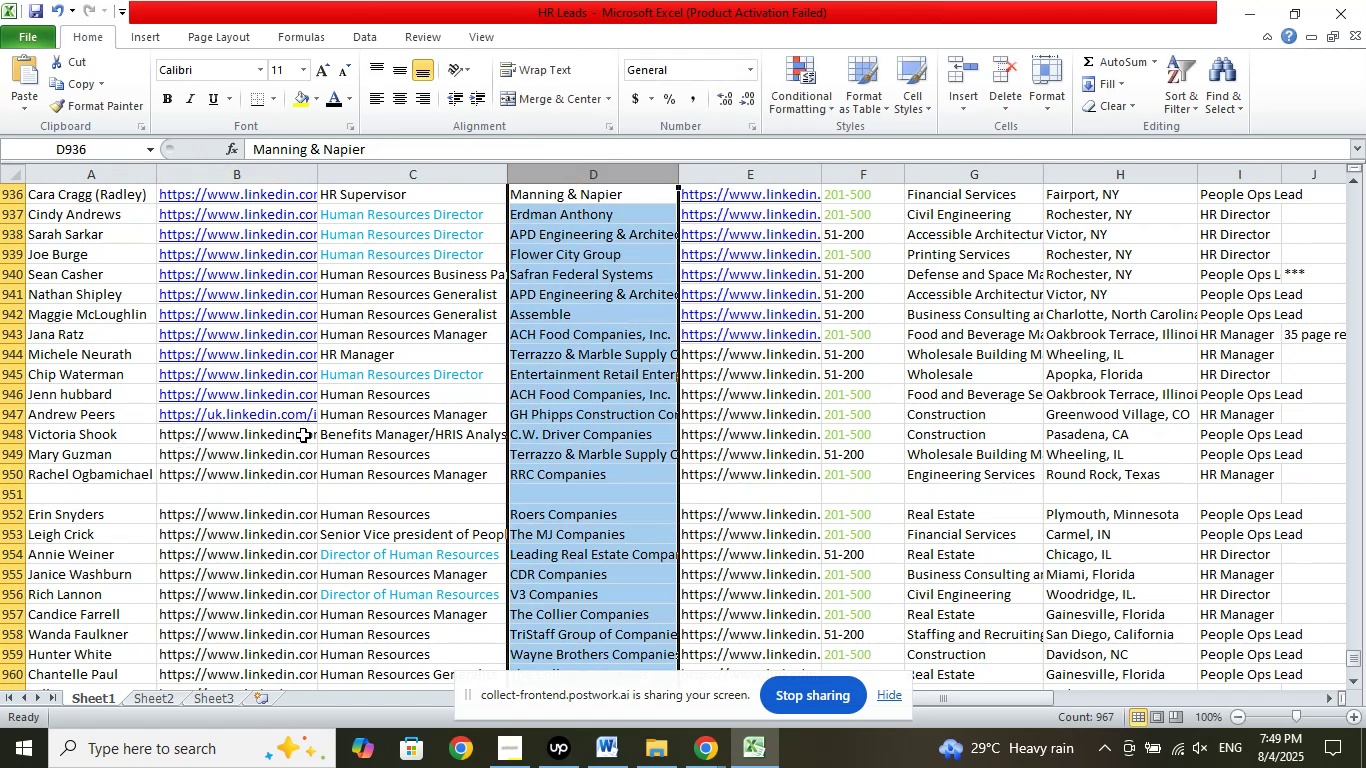 
wait(5.43)
 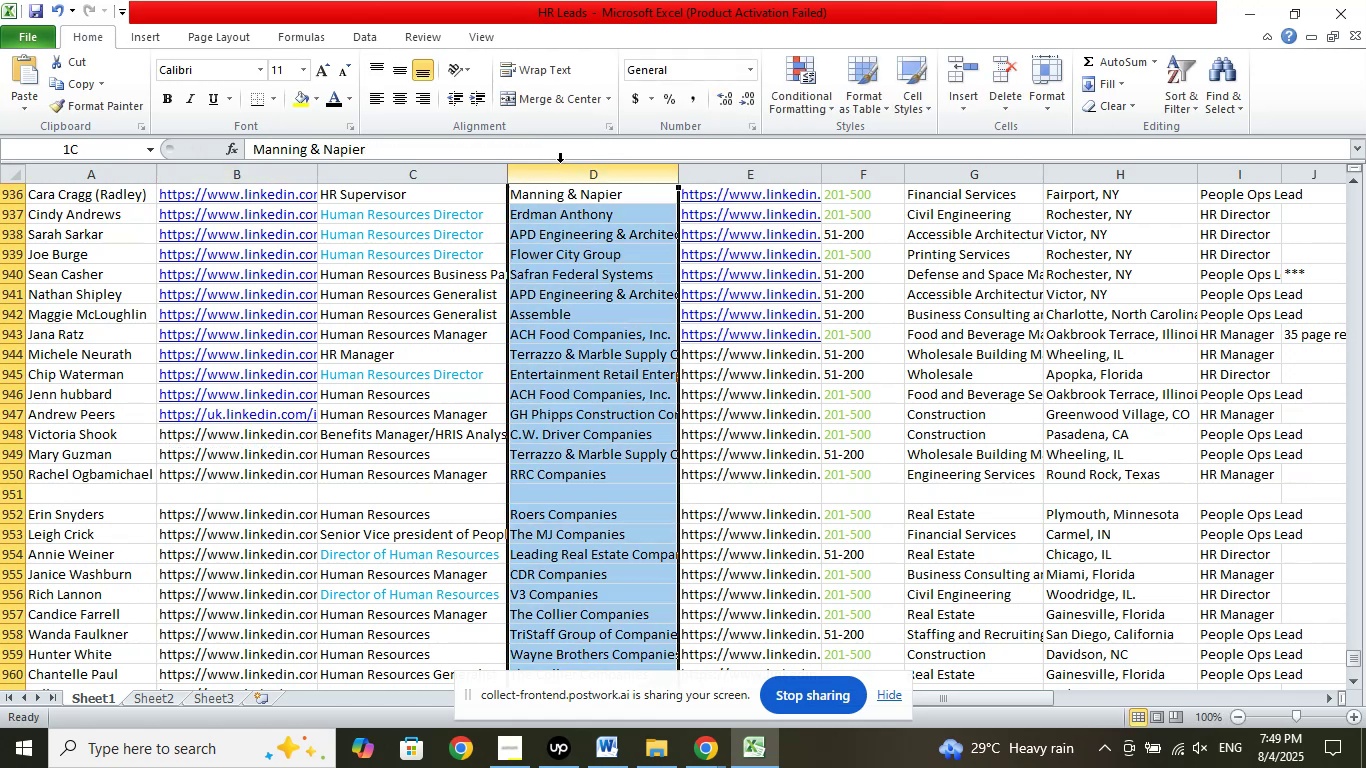 
left_click([549, 151])
 